 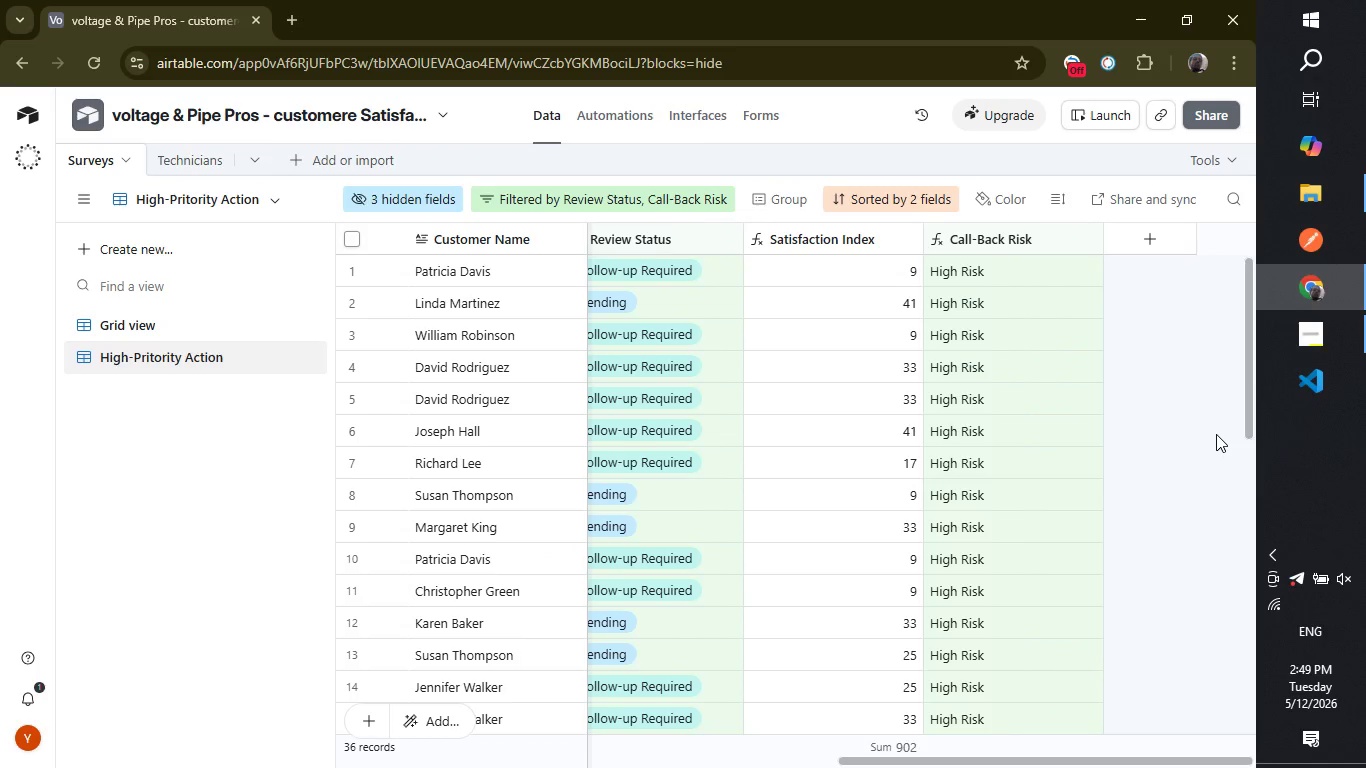 
left_click_drag(start_coordinate=[1036, 762], to_coordinate=[398, 767])
 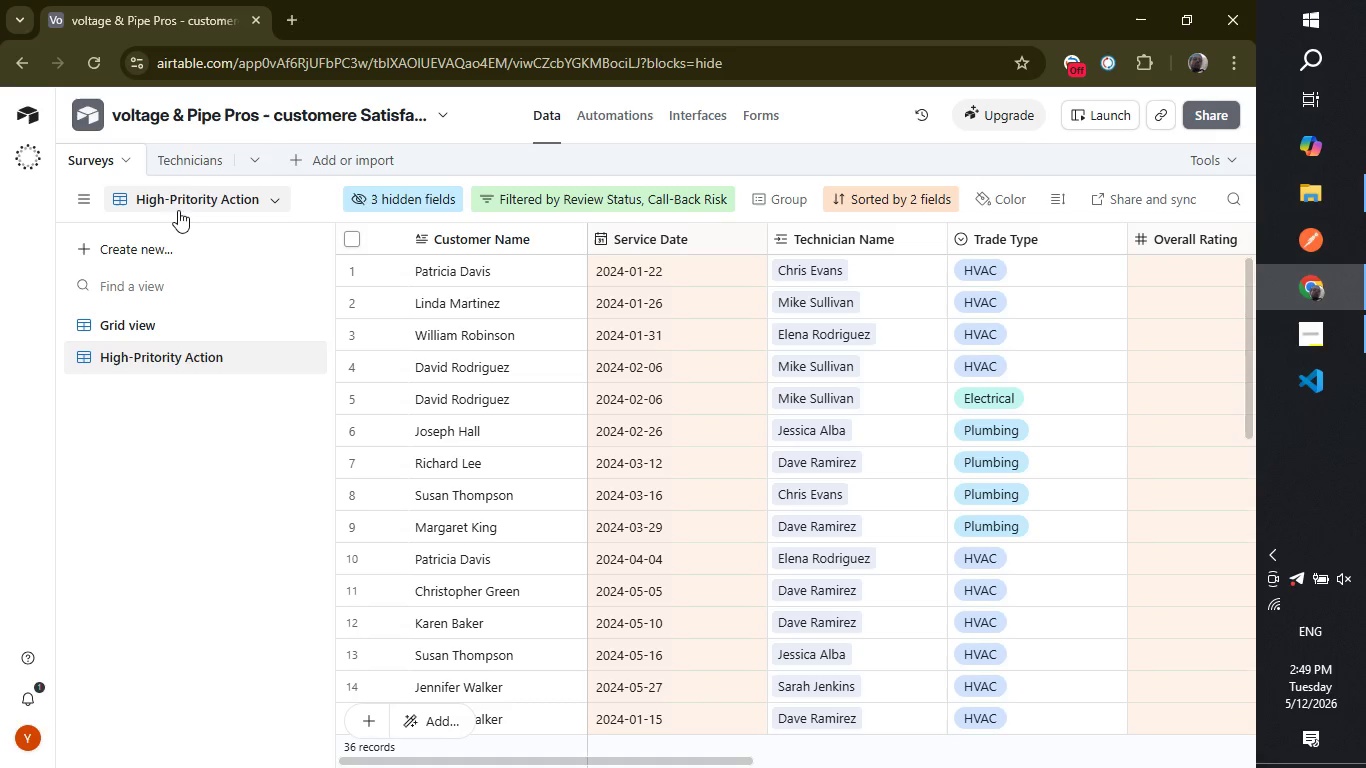 
left_click([192, 160])
 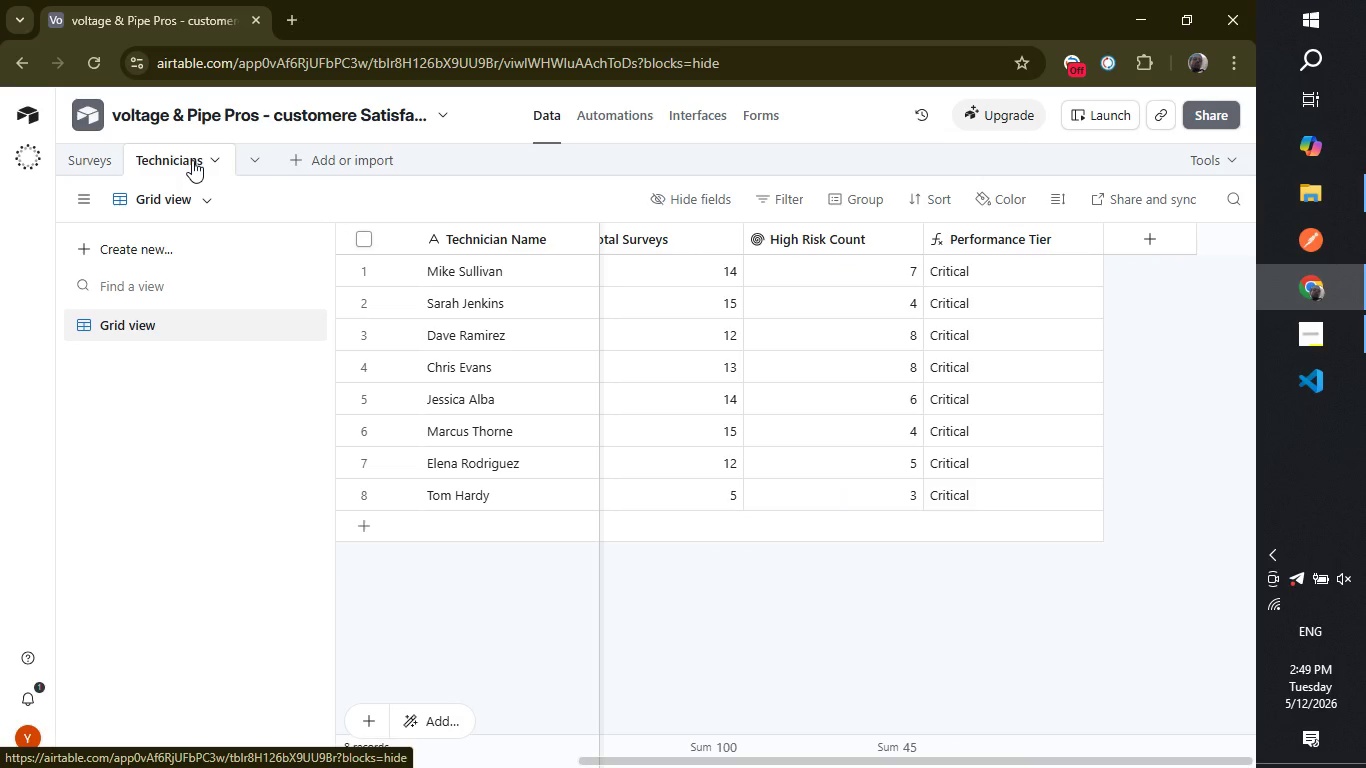 
wait(6.55)
 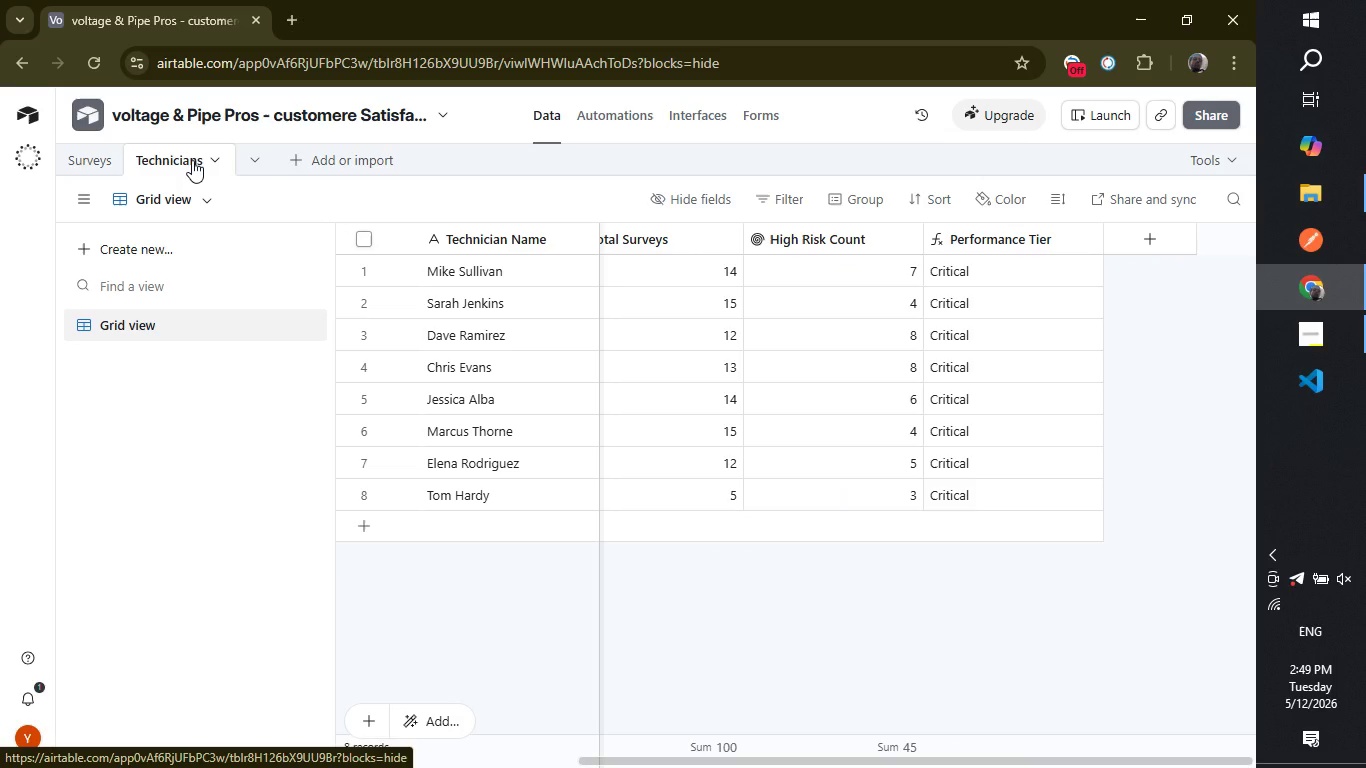 
left_click([78, 155])
 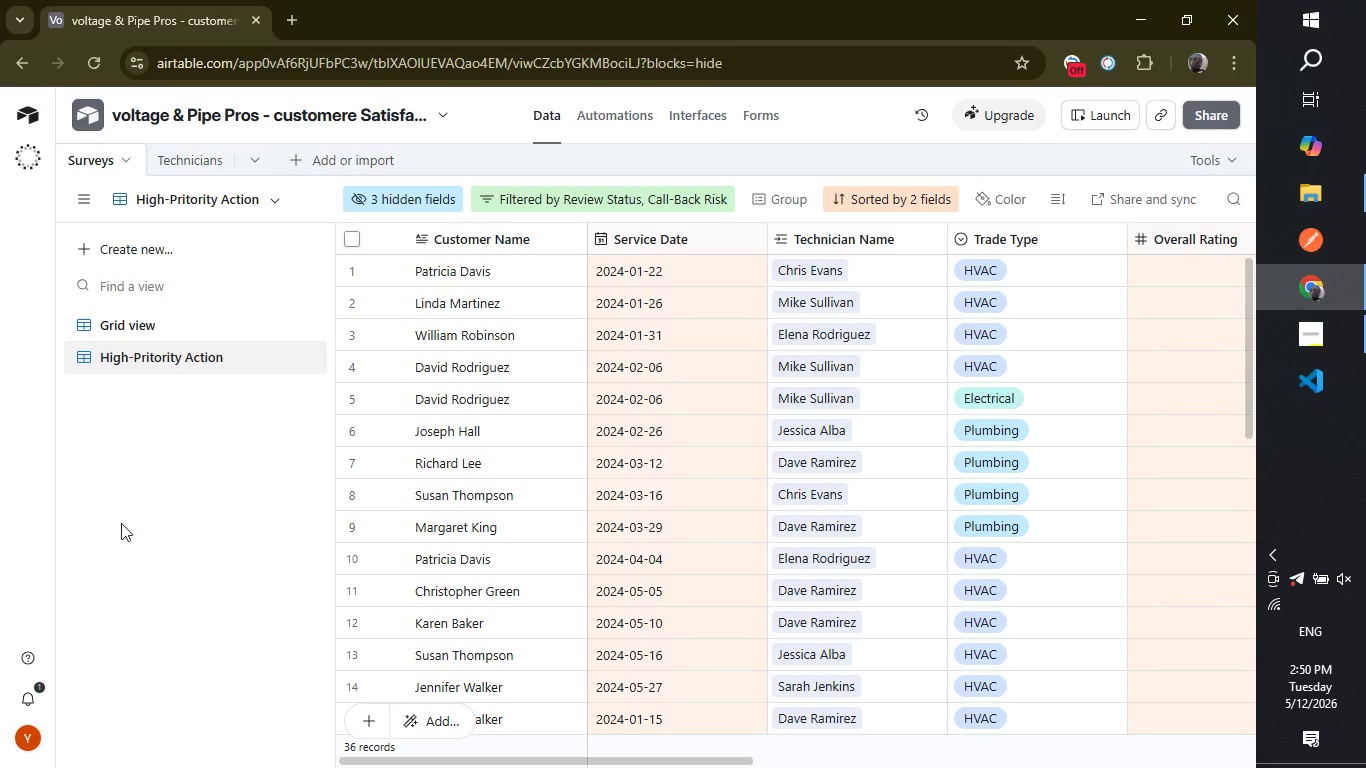 
wait(17.75)
 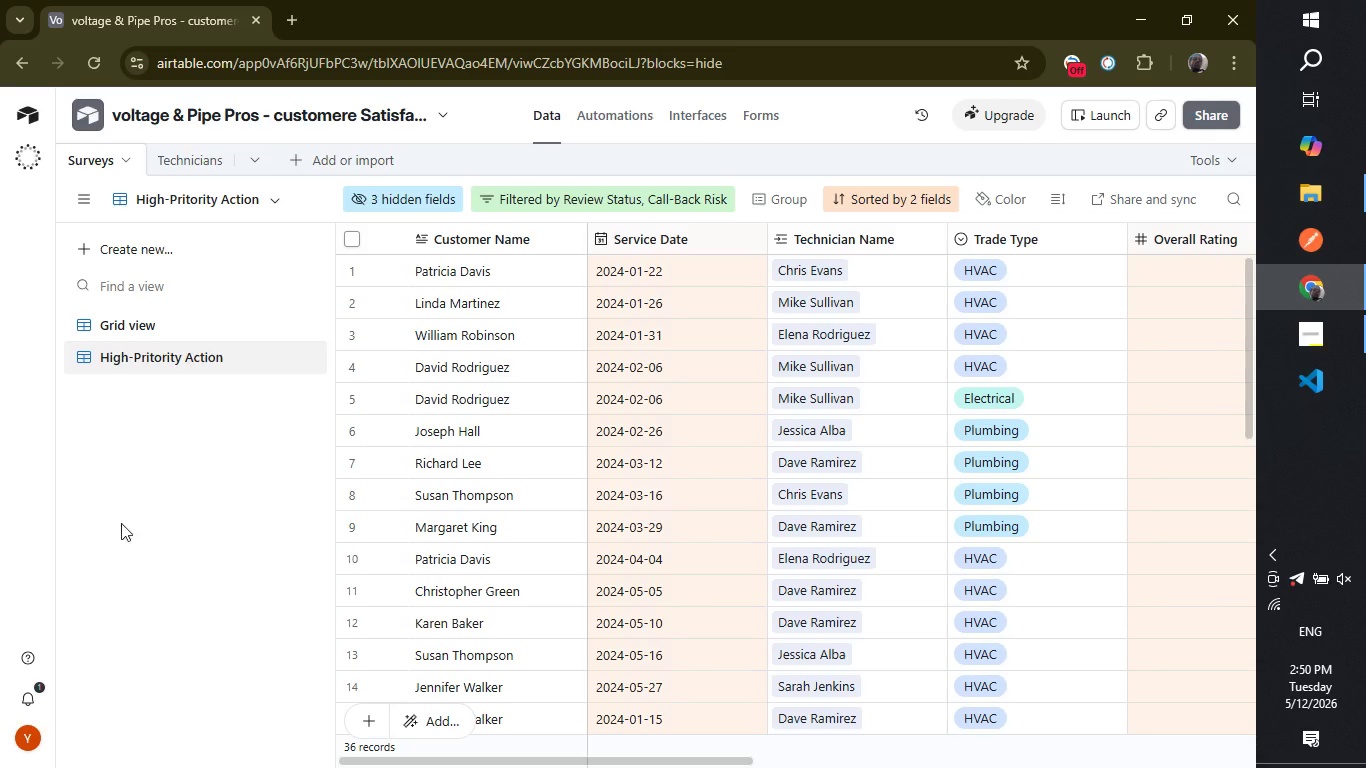 
left_click([157, 530])
 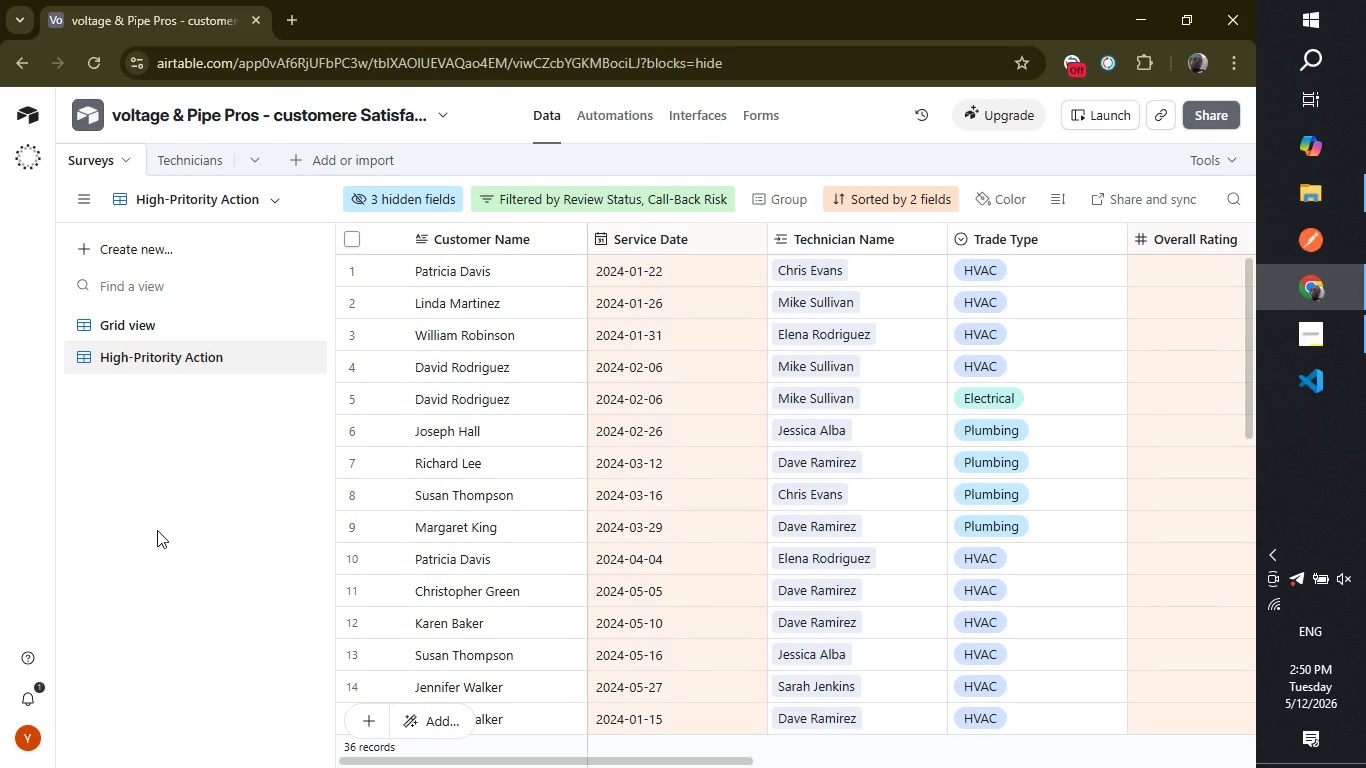 
wait(14.96)
 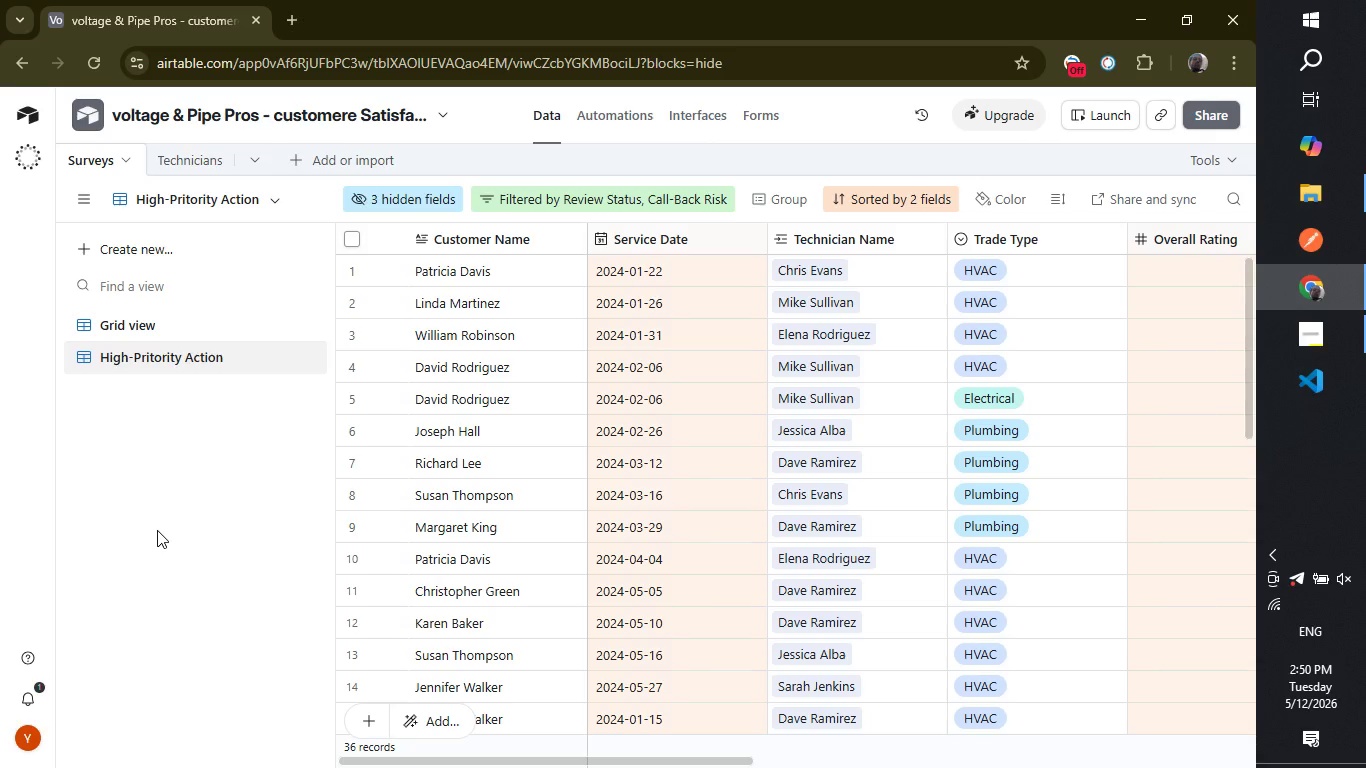 
mouse_move([230, 309])
 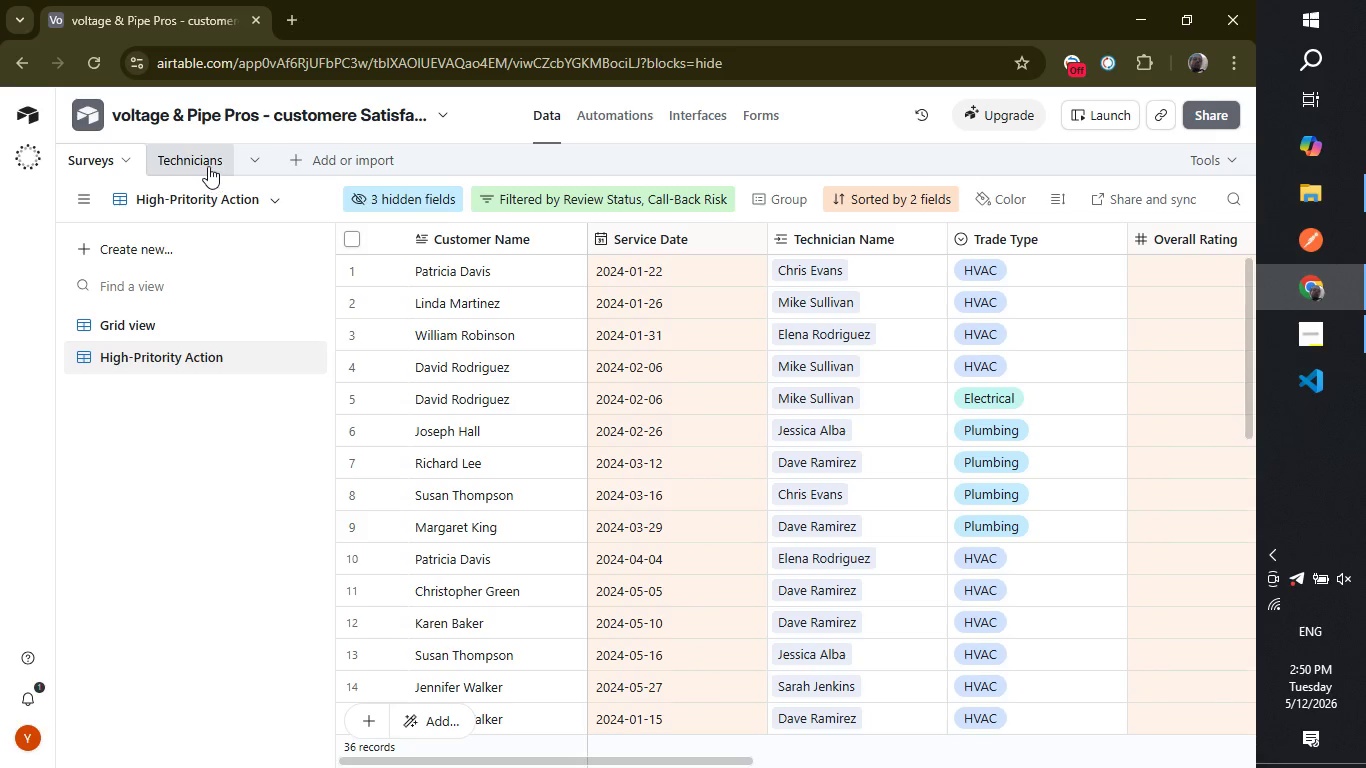 
left_click([208, 166])
 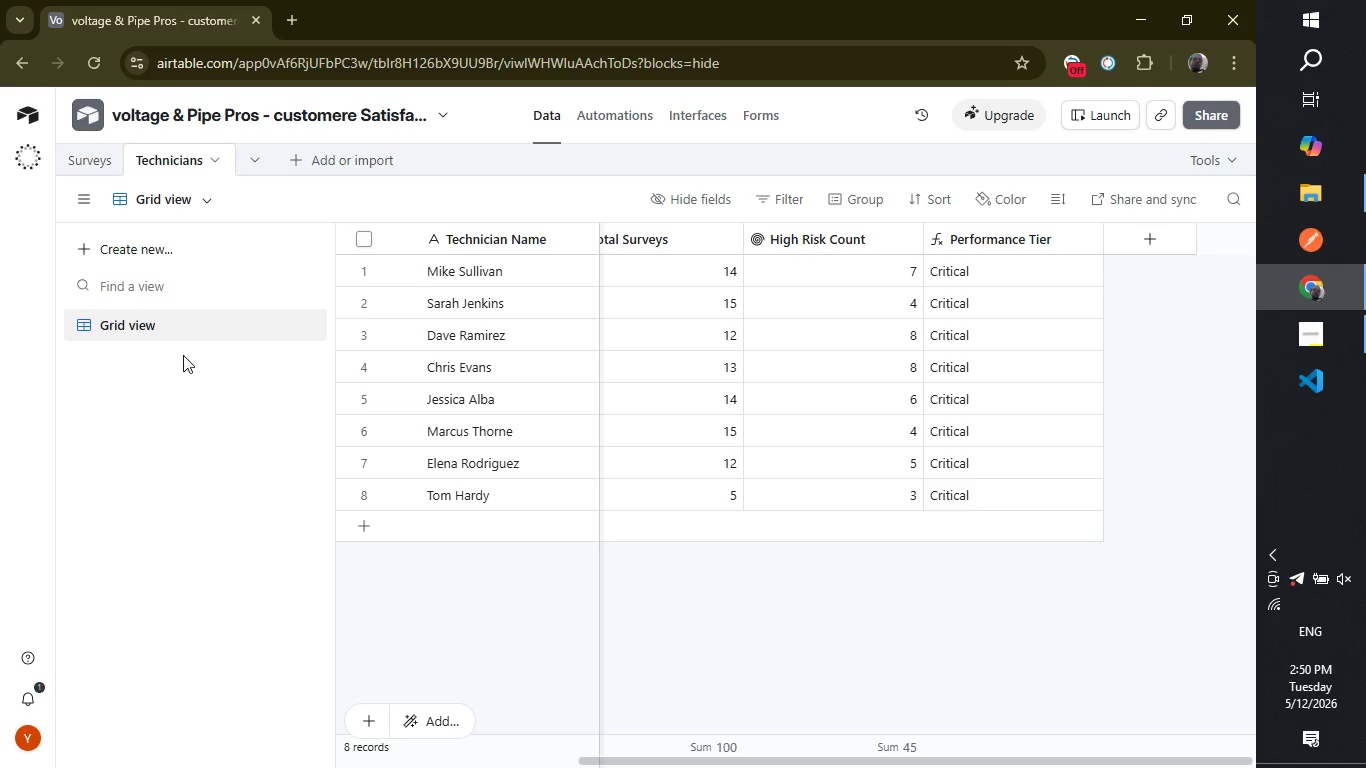 
left_click([151, 241])
 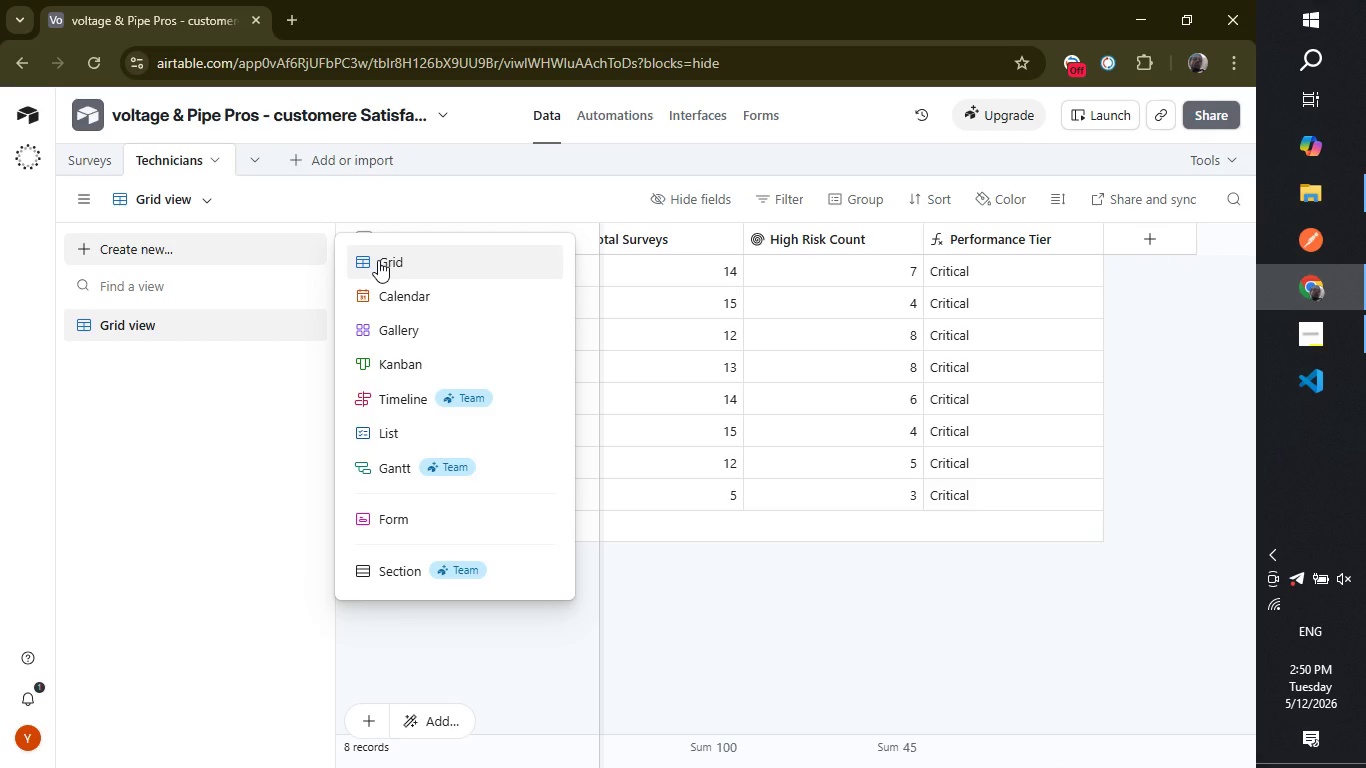 
left_click([378, 260])
 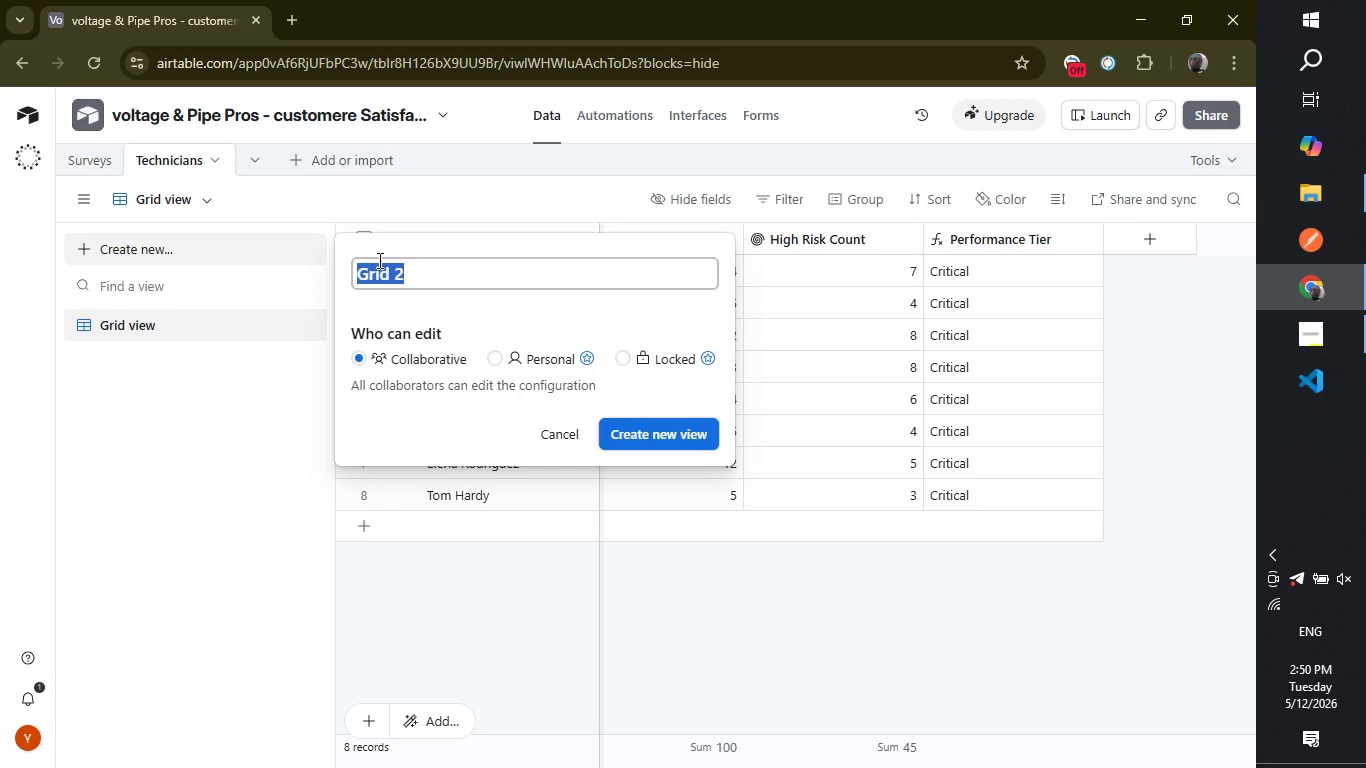 
type(Technician Leaderboard)
 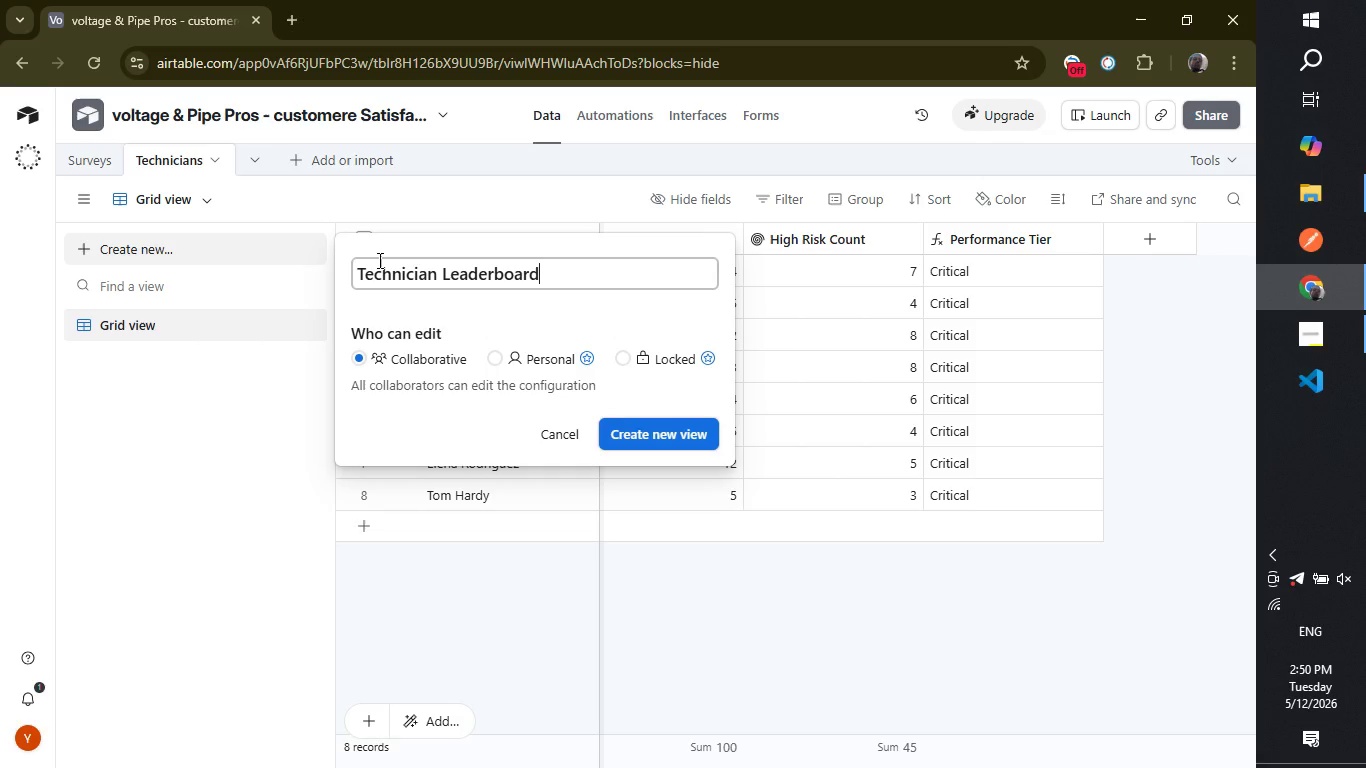 
key(Enter)
 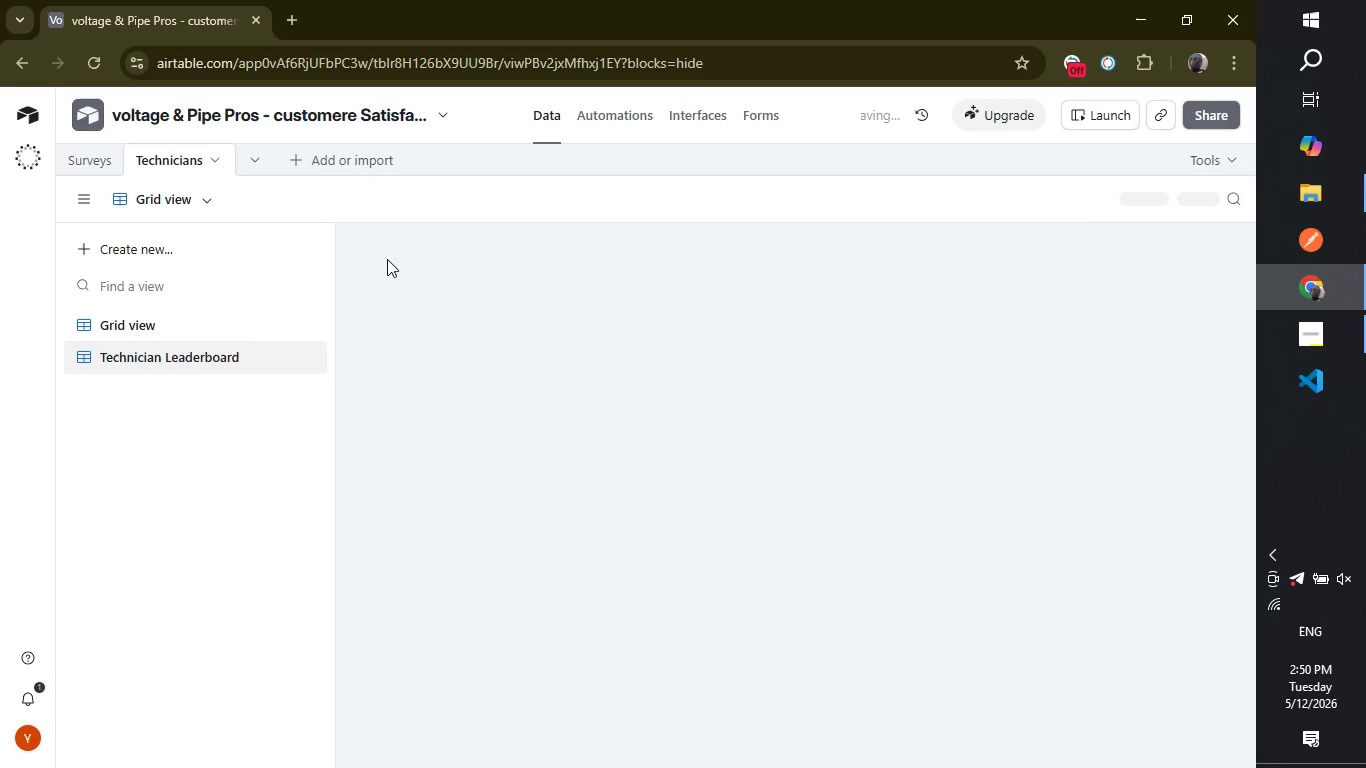 
mouse_move([708, 255])
 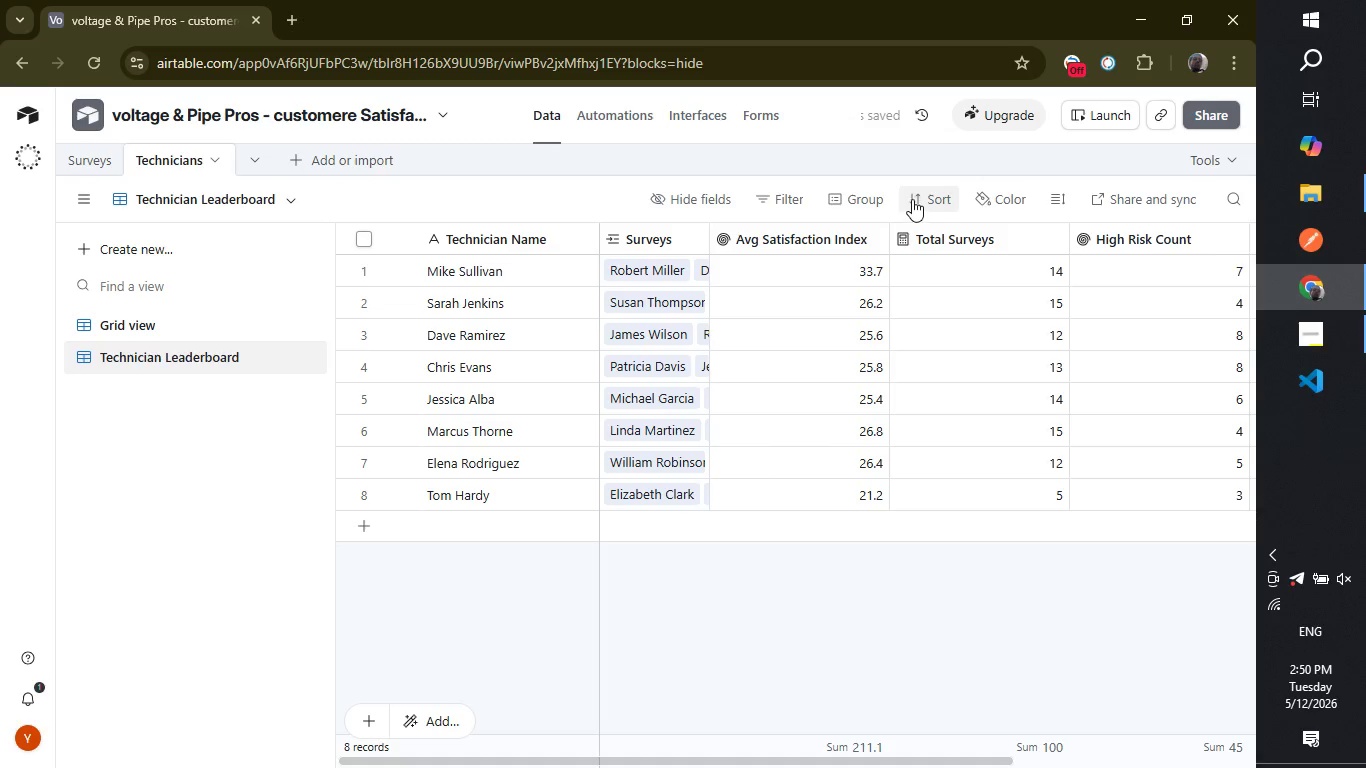 
left_click([912, 199])
 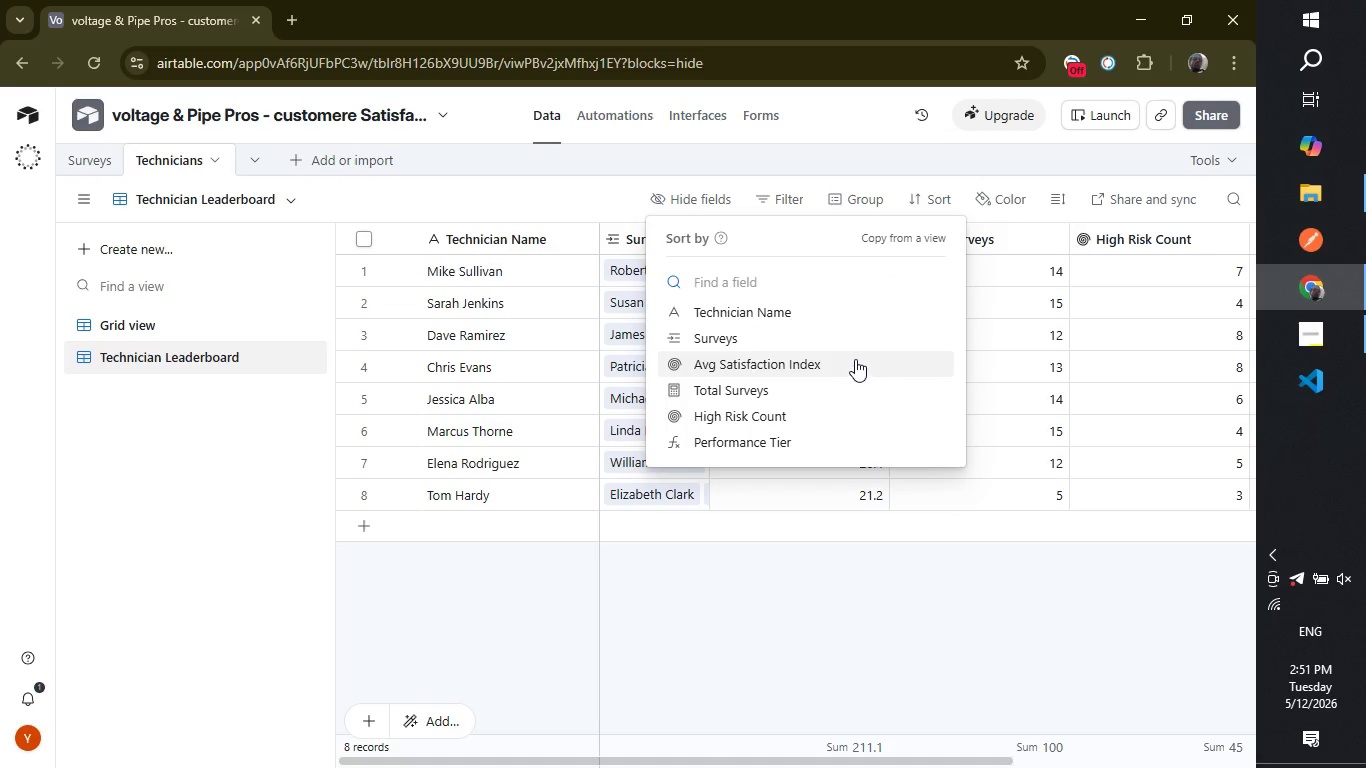 
wait(6.66)
 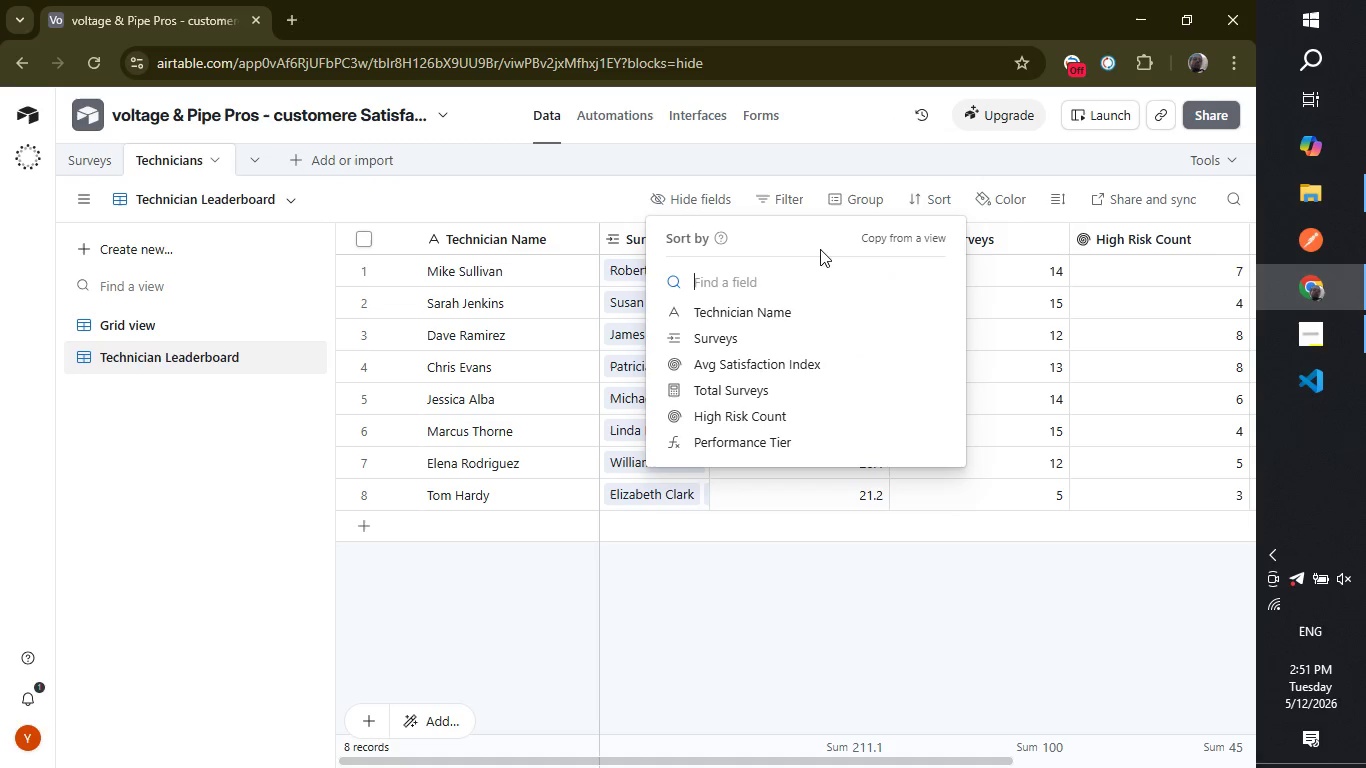 
left_click([854, 354])
 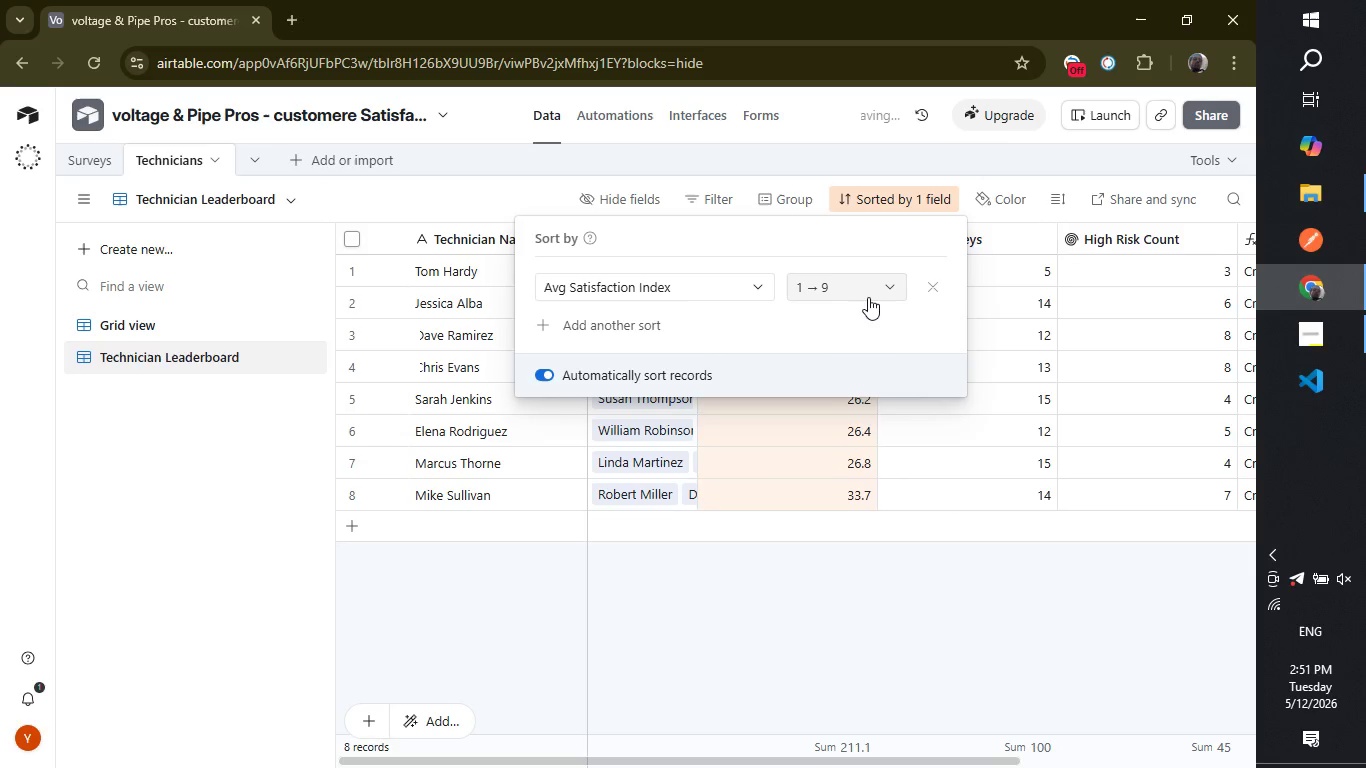 
left_click([868, 297])
 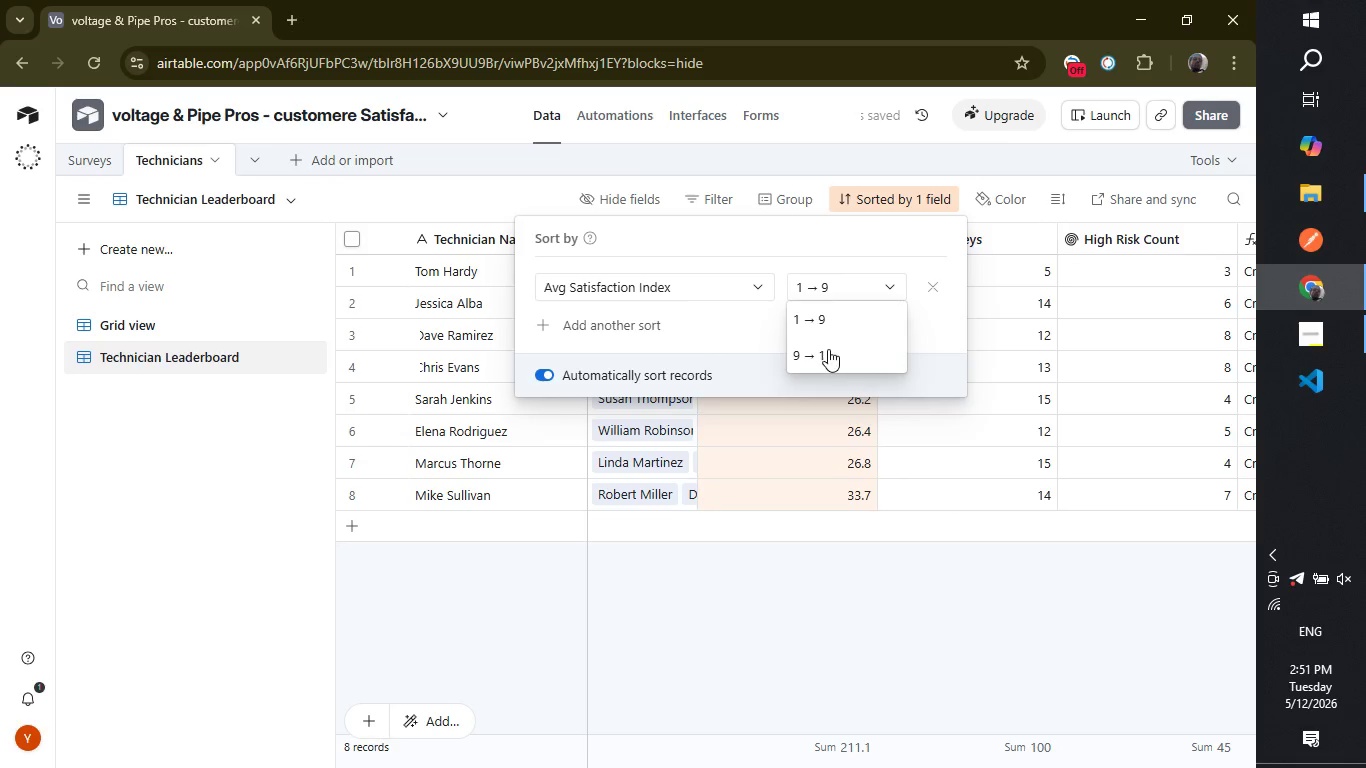 
left_click([828, 350])
 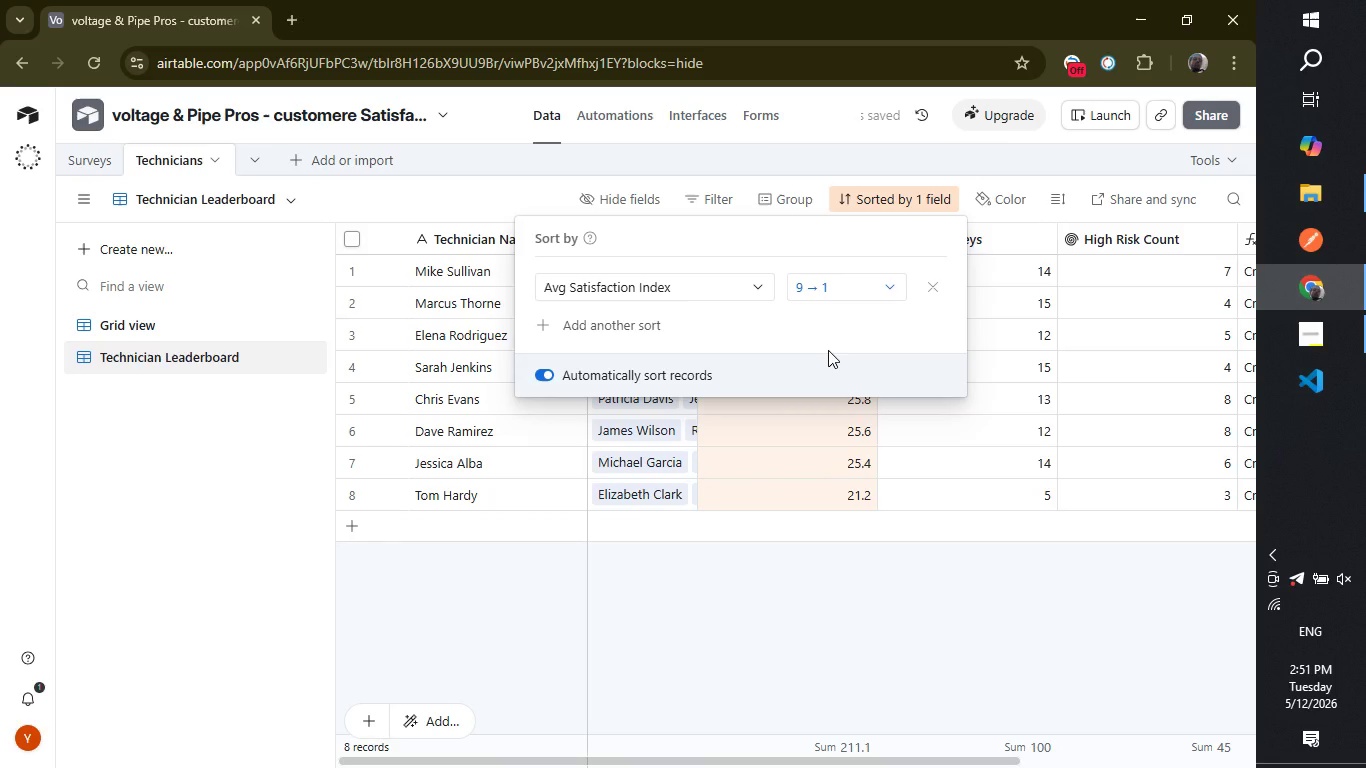 
wait(5.92)
 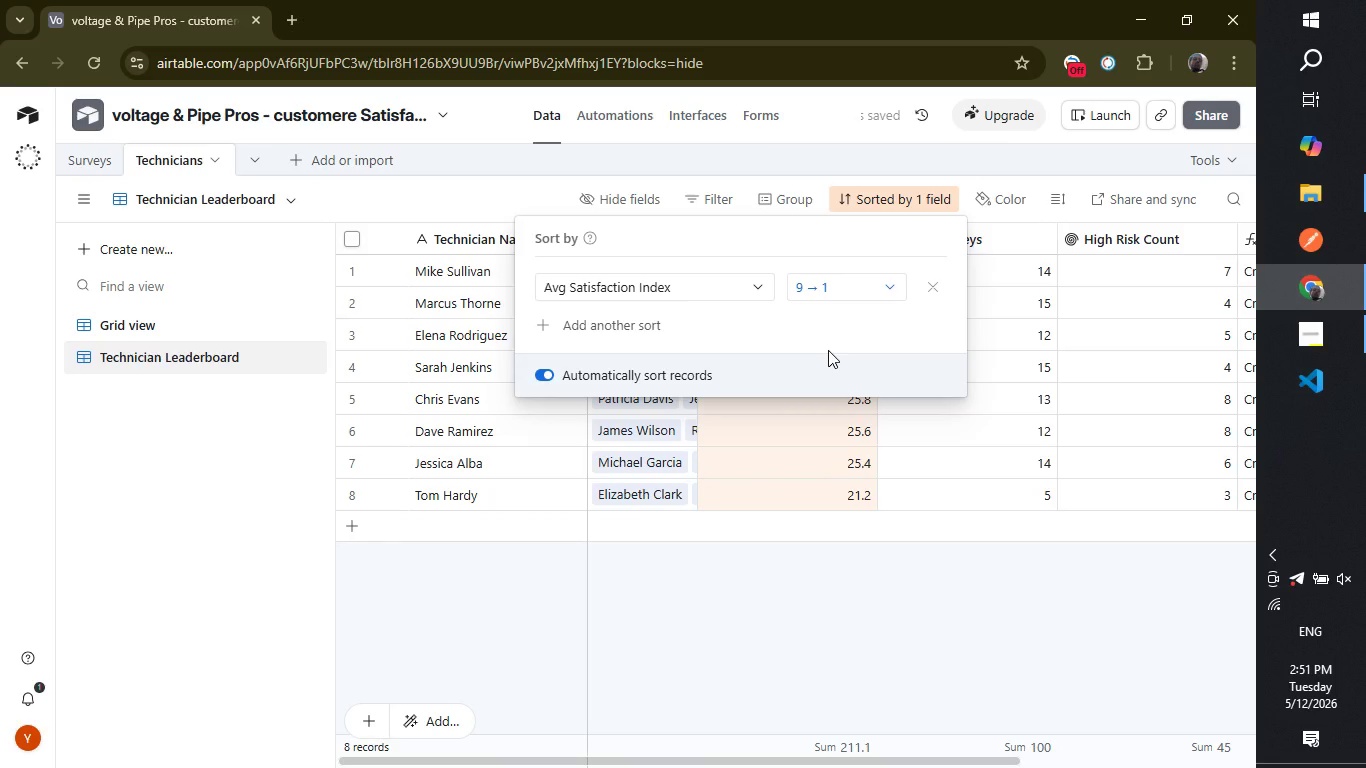 
left_click([646, 316])
 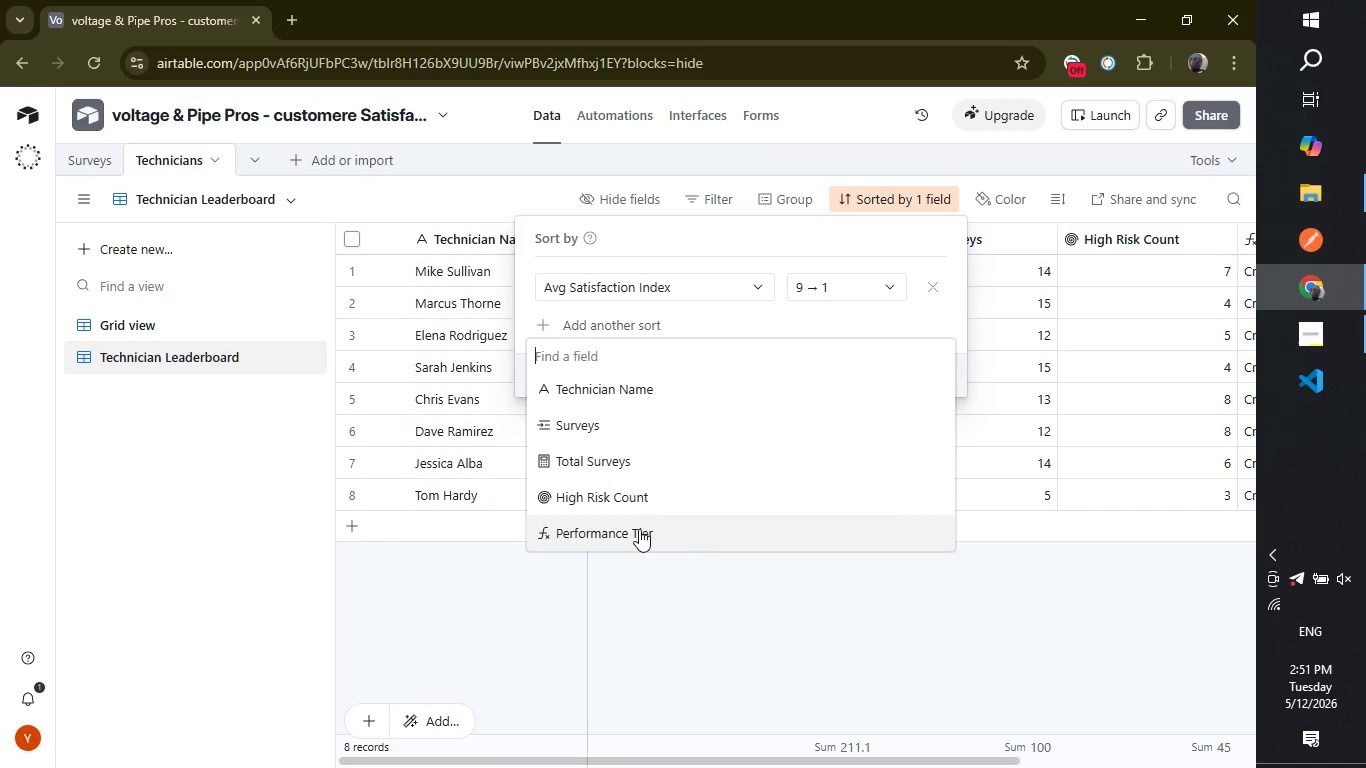 
left_click([643, 497])
 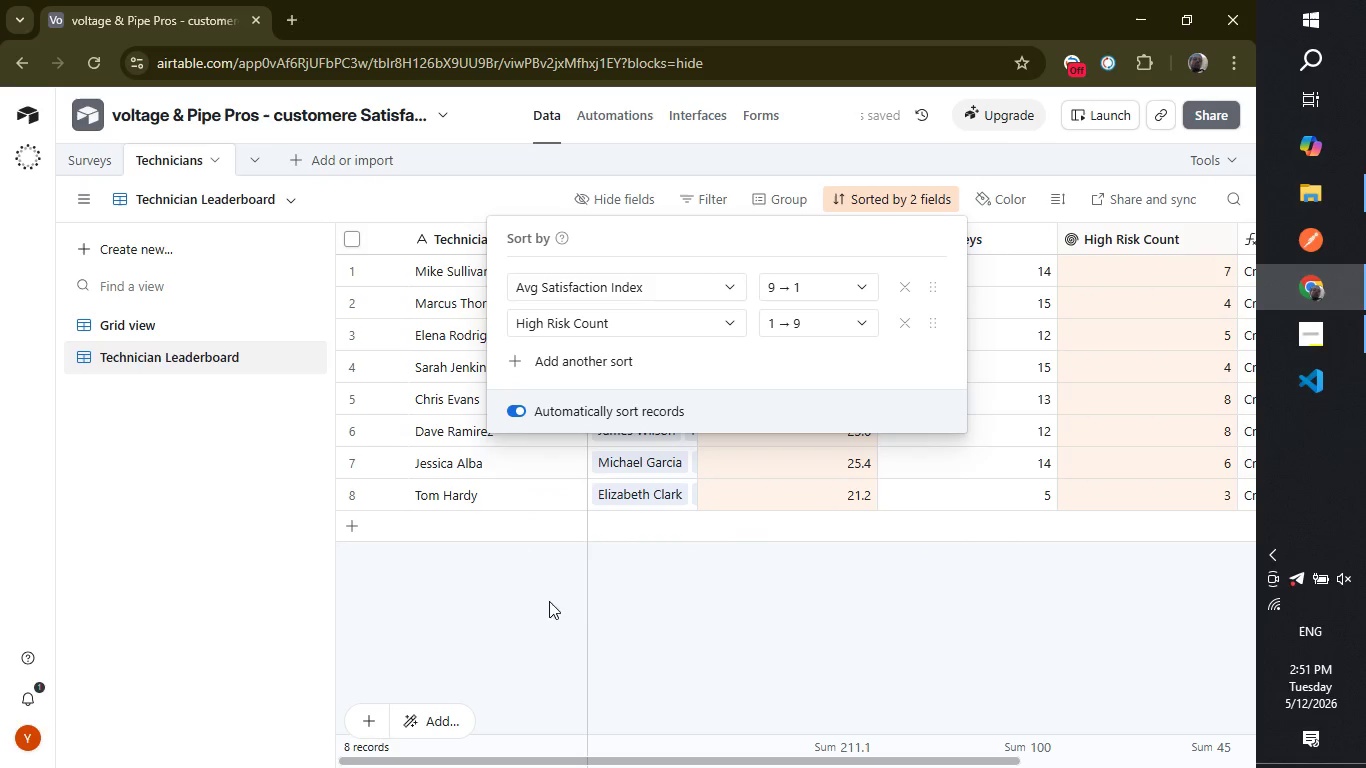 
left_click([659, 627])
 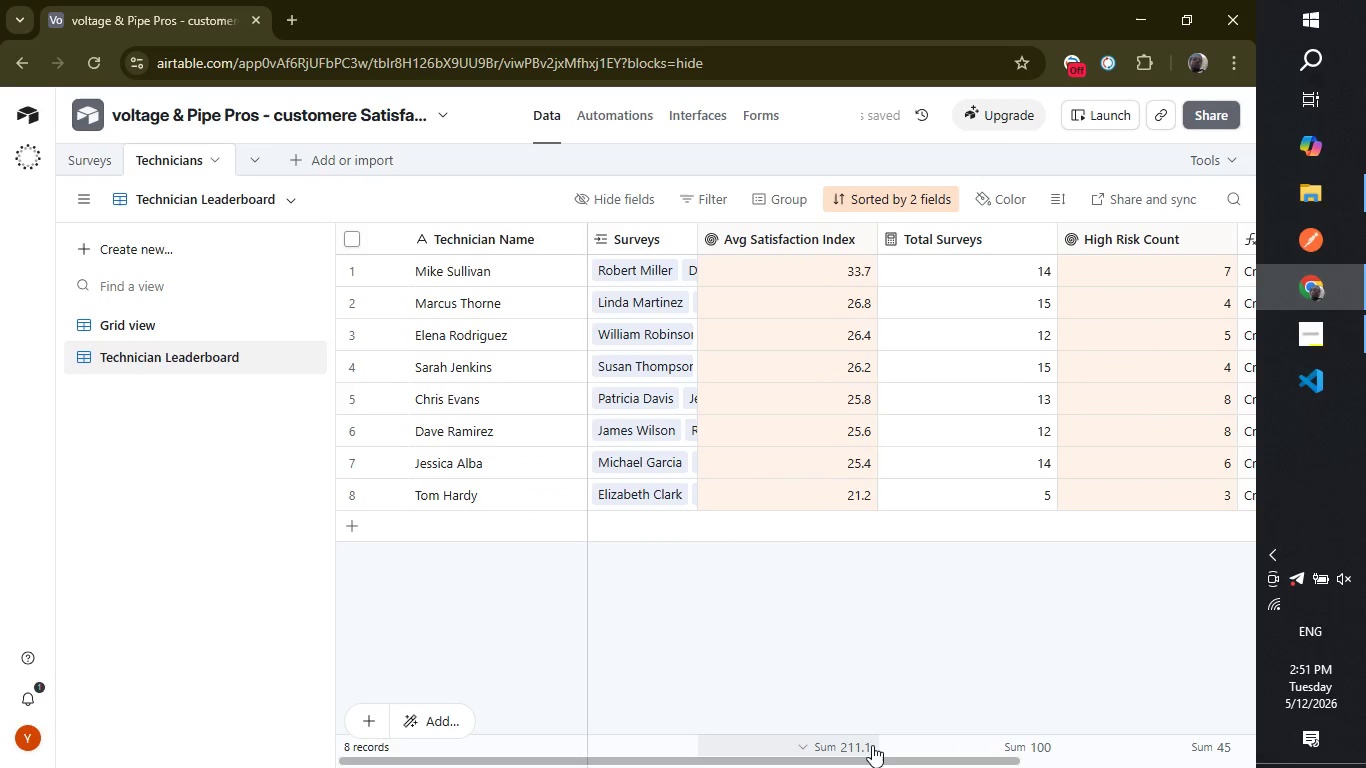 
left_click_drag(start_coordinate=[871, 760], to_coordinate=[739, 749])
 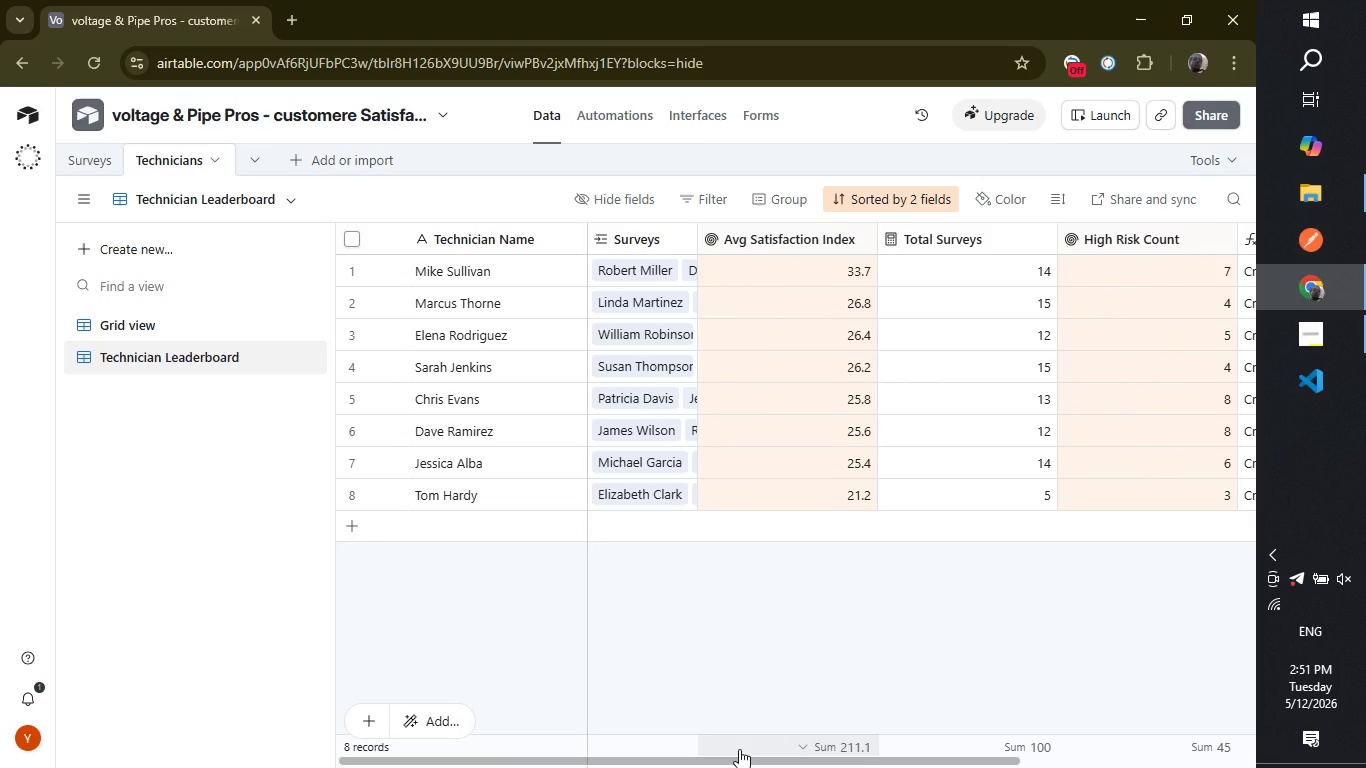 
wait(7.96)
 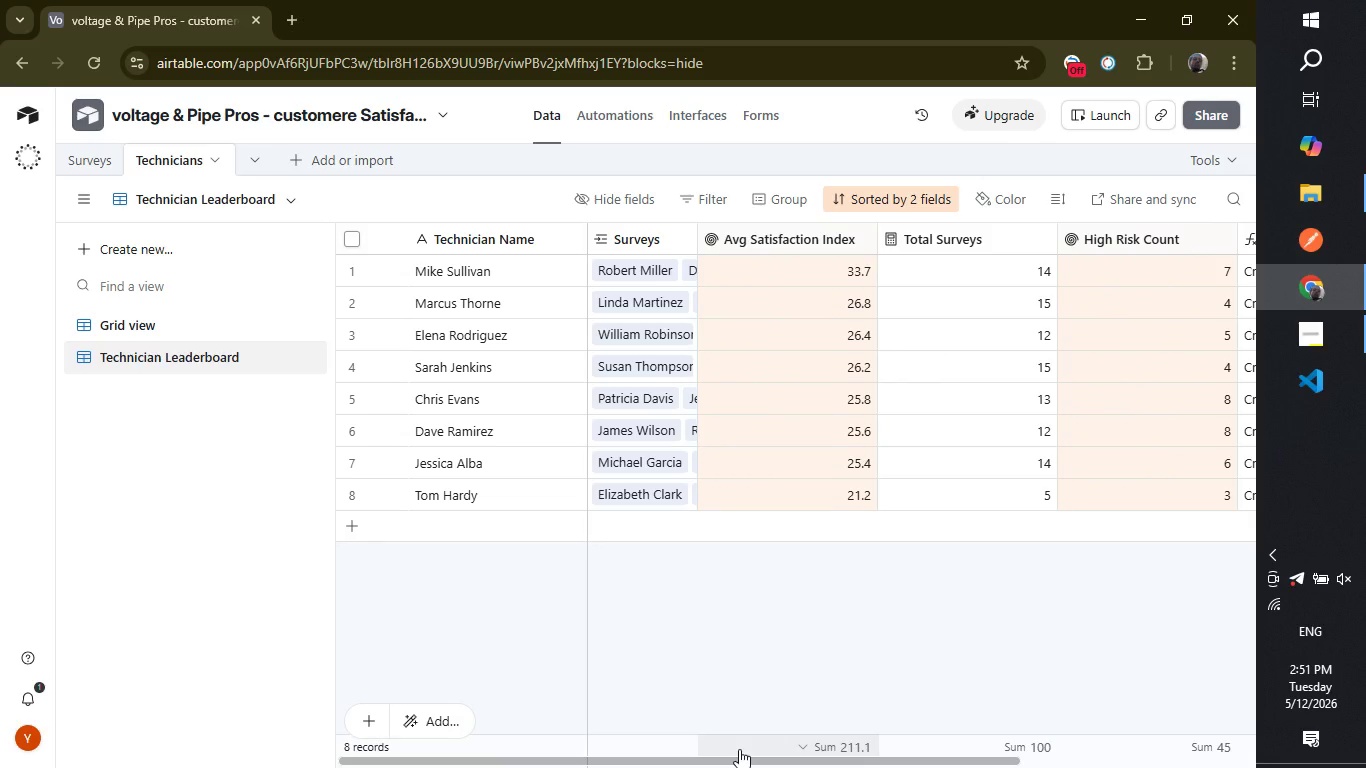 
mouse_move([592, 497])
 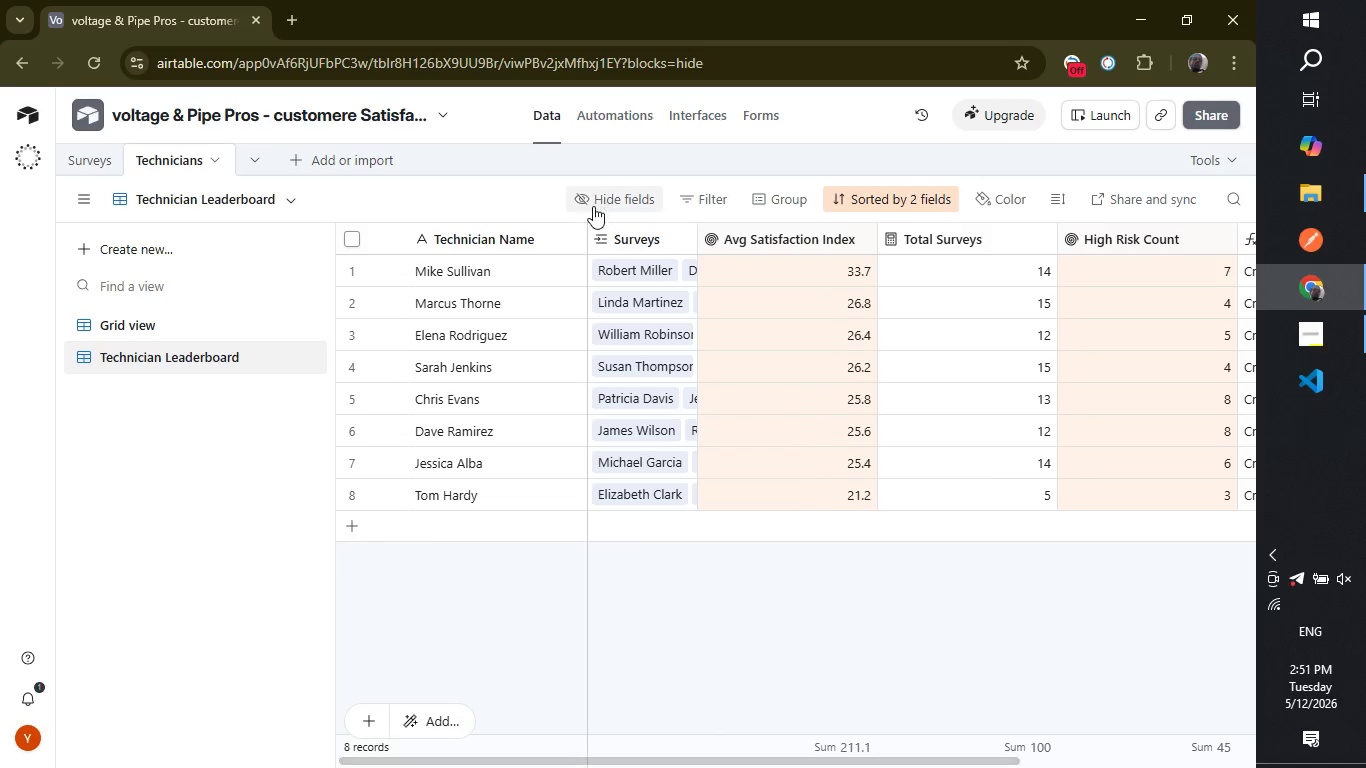 
left_click([593, 206])
 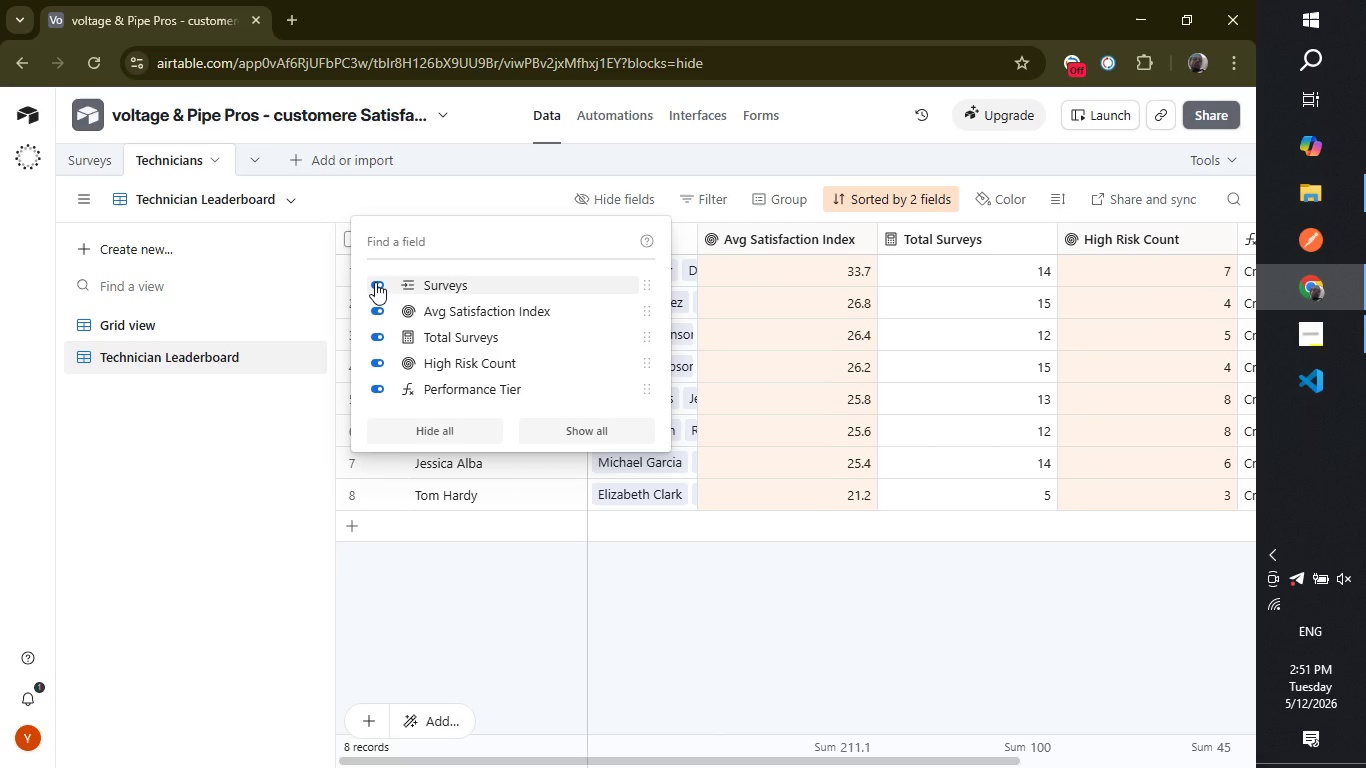 
left_click([377, 285])
 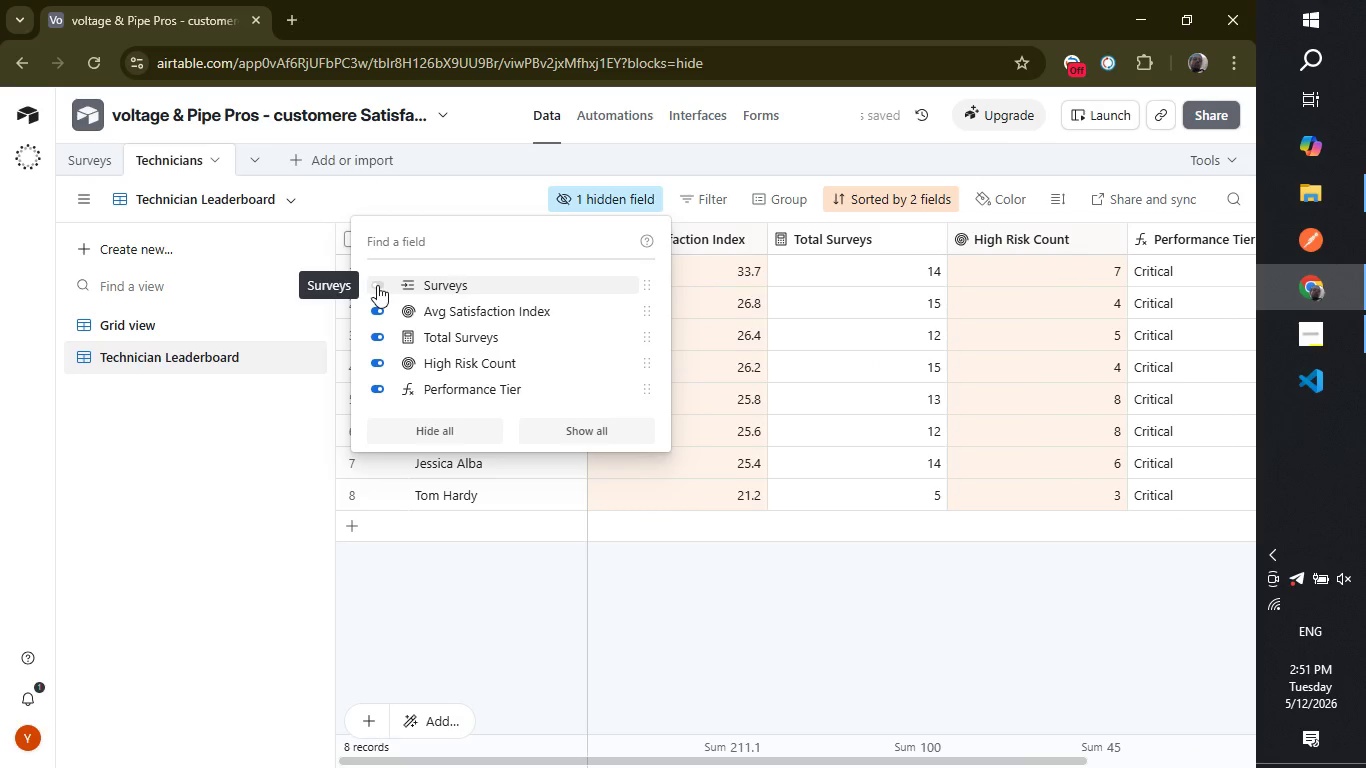 
left_click([377, 285])
 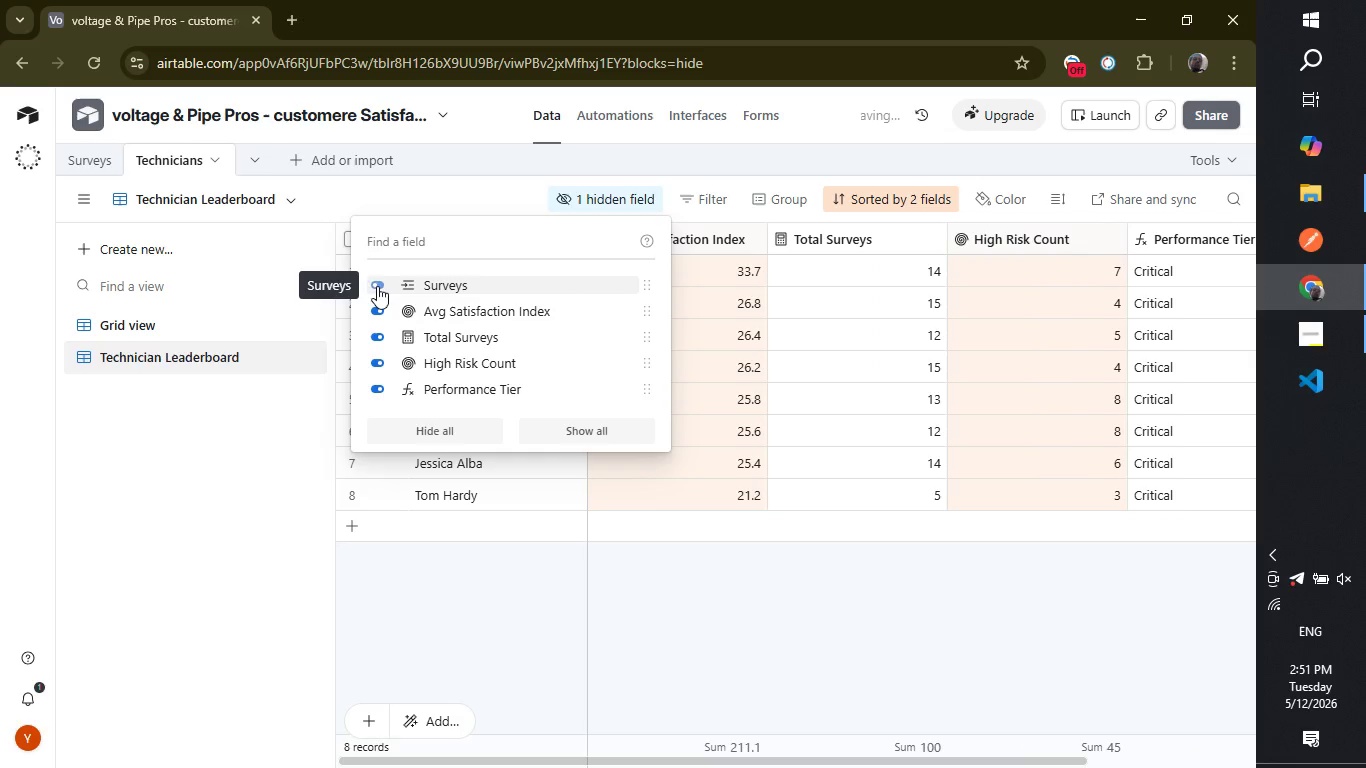 
double_click([377, 286])
 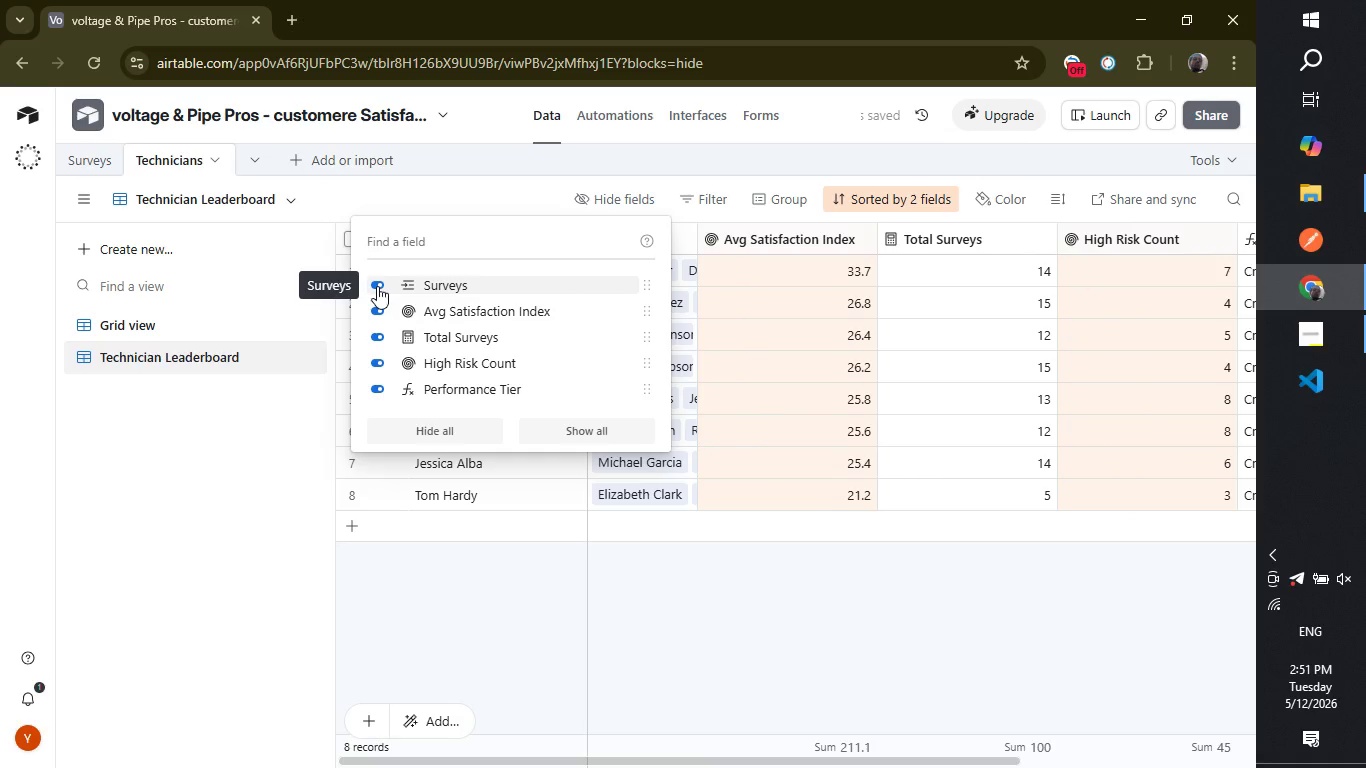 
left_click([377, 286])
 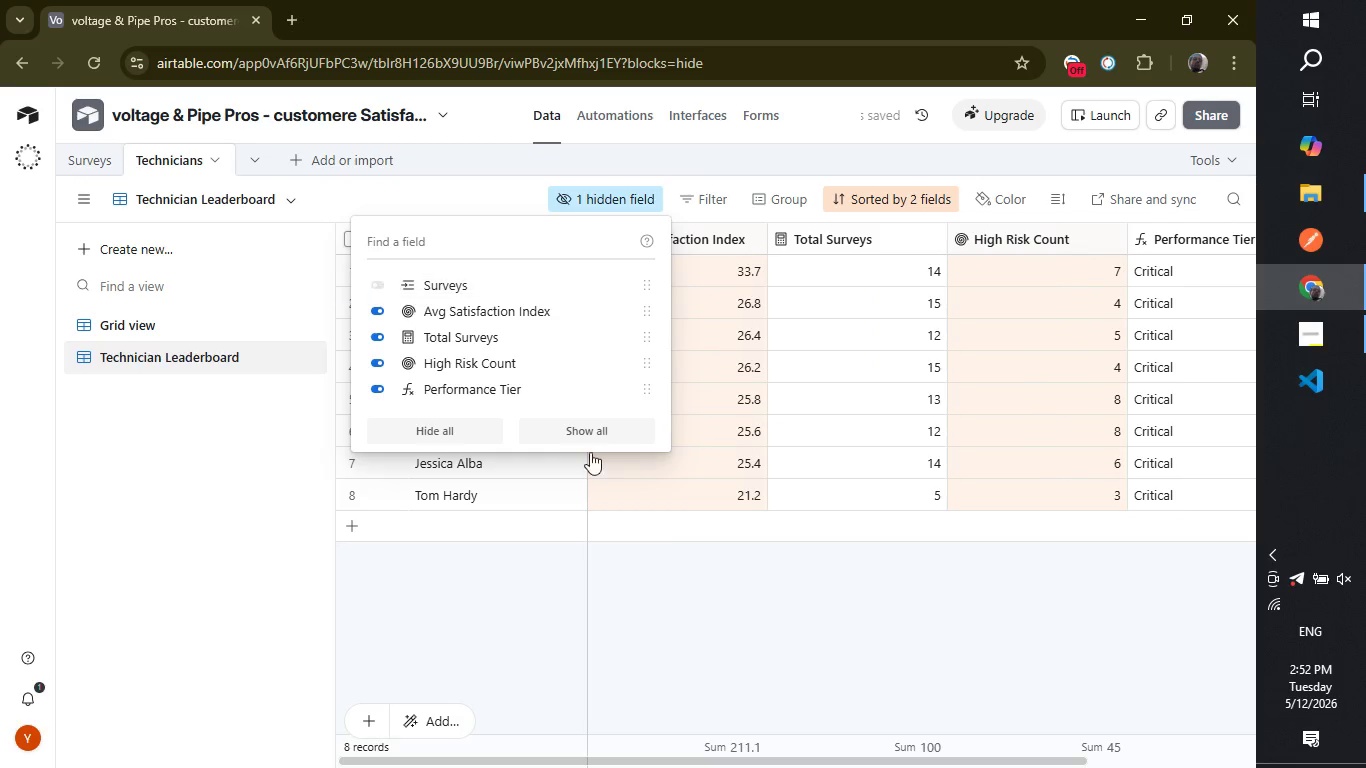 
wait(5.94)
 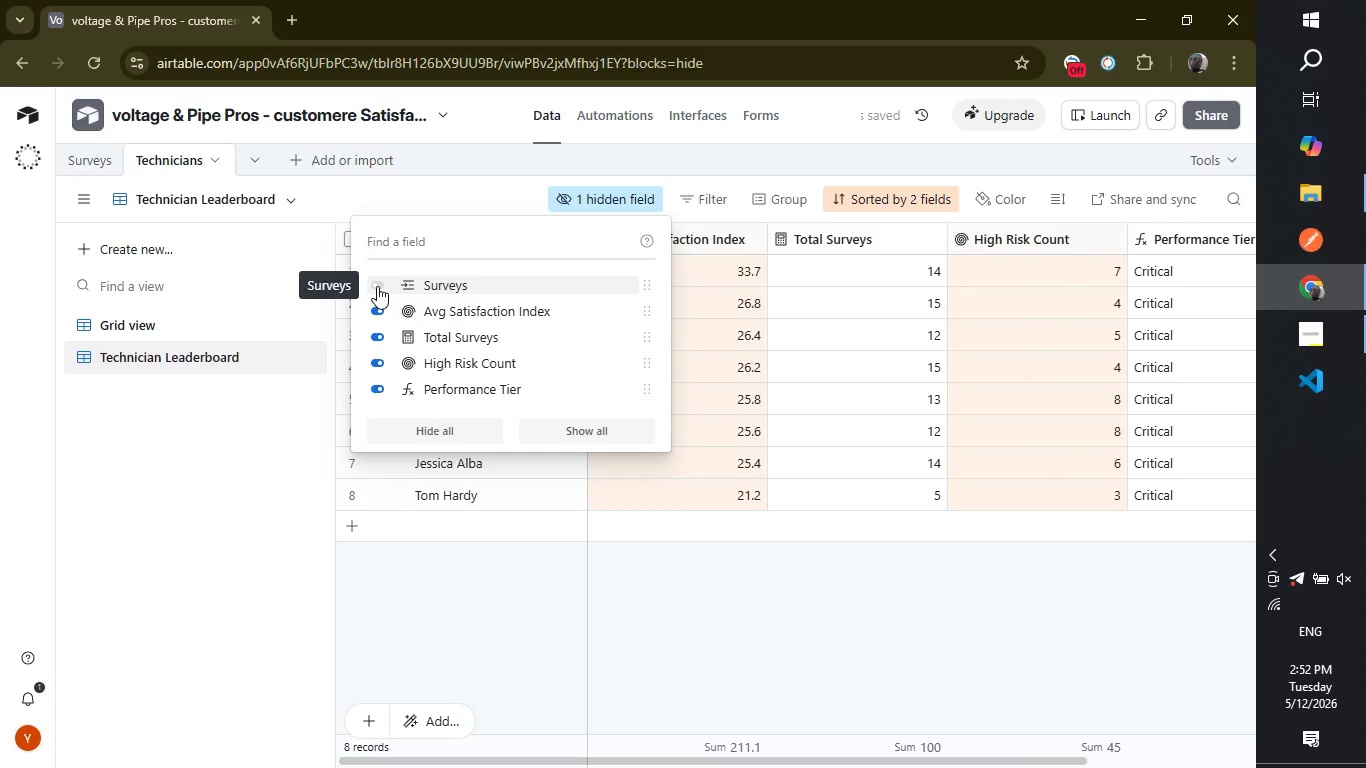 
left_click([699, 585])
 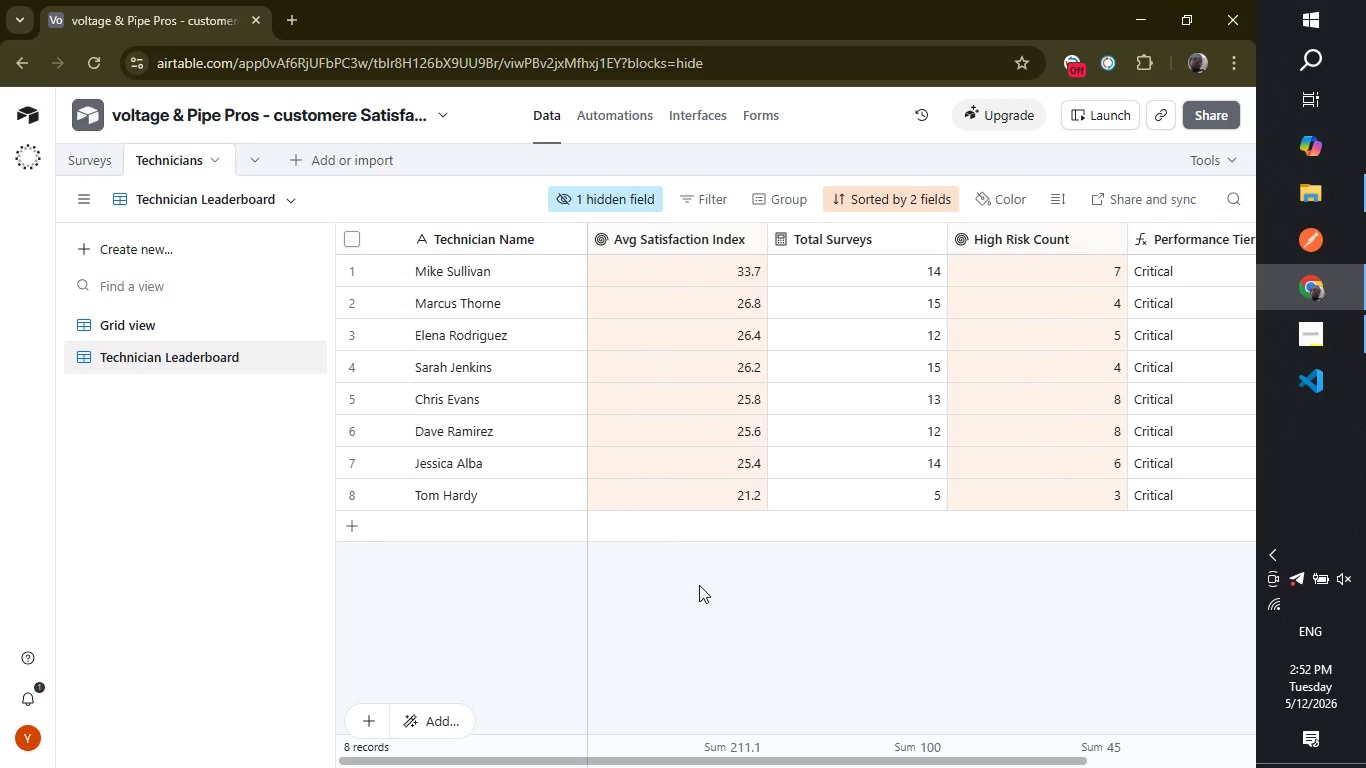 
wait(5.3)
 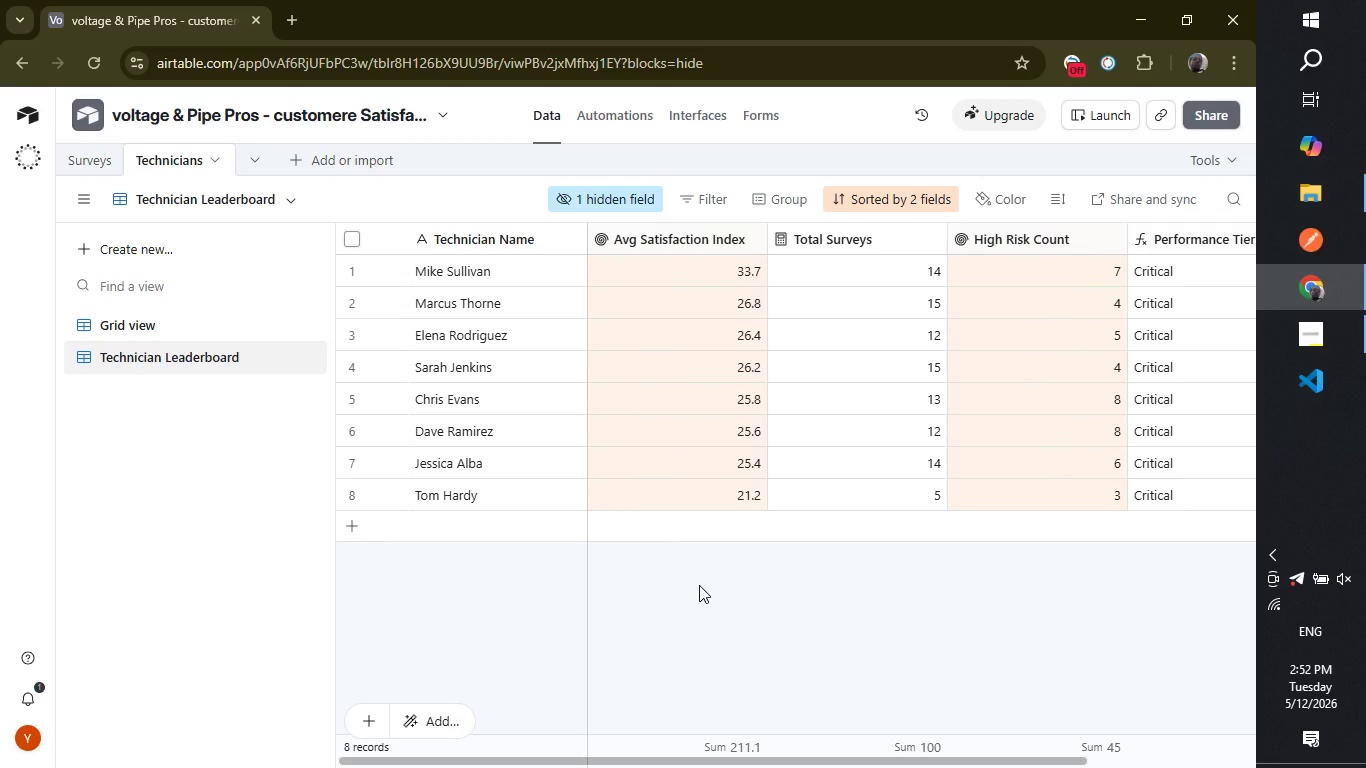 
left_click([699, 585])
 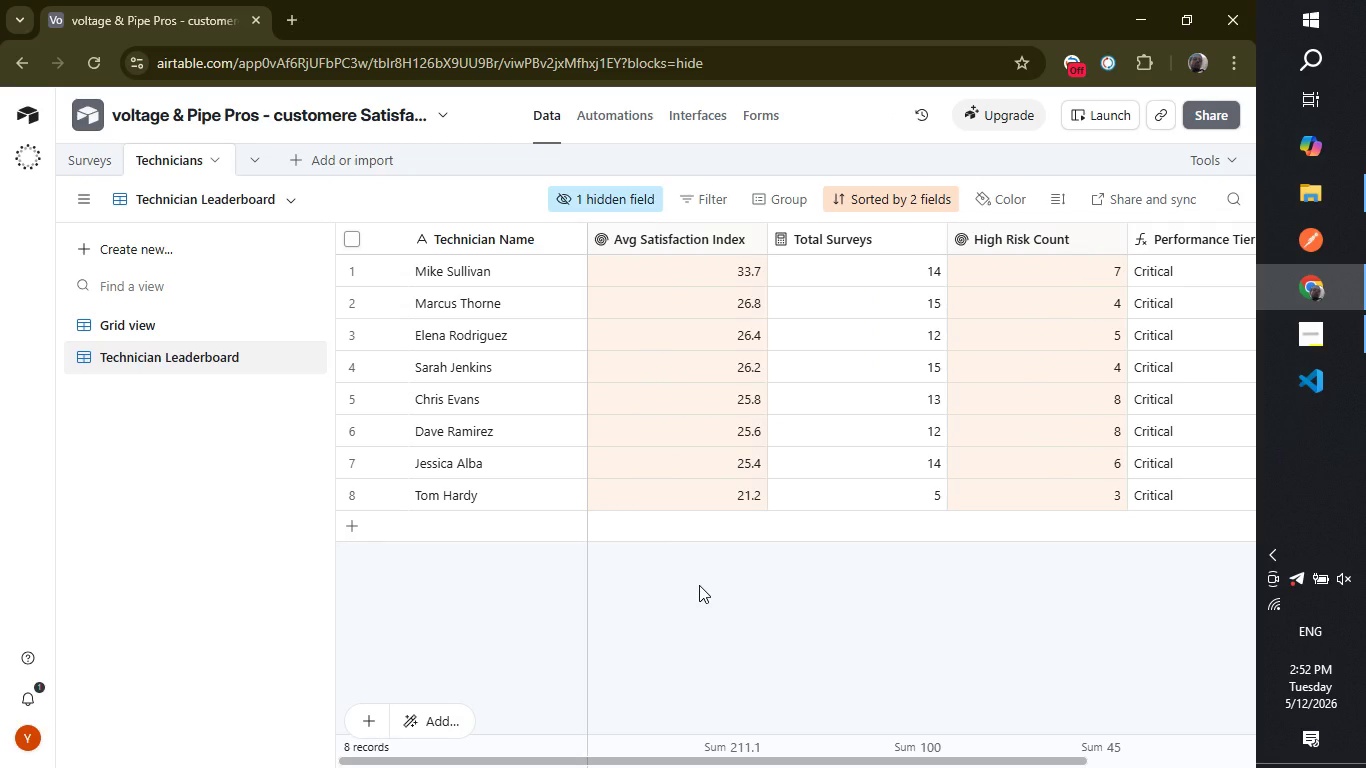 
wait(10.72)
 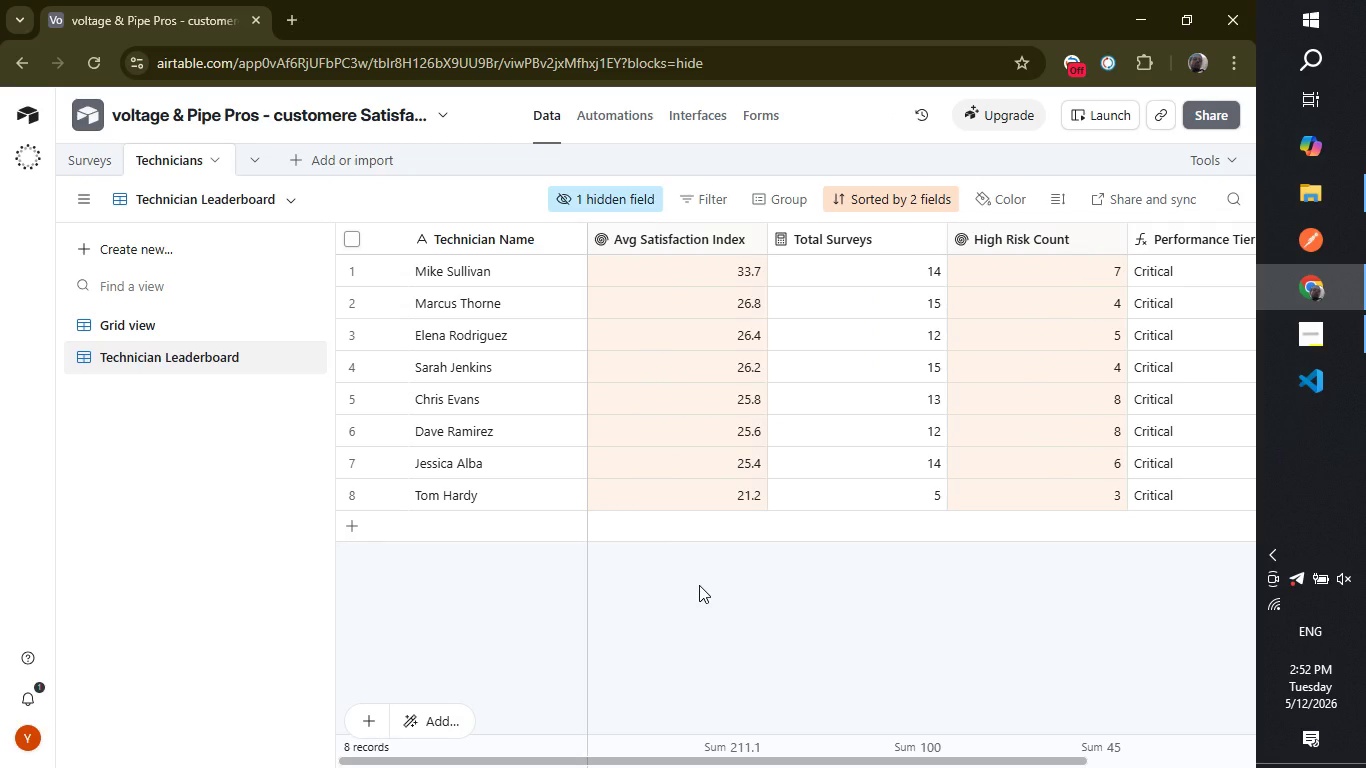 
left_click([727, 741])
 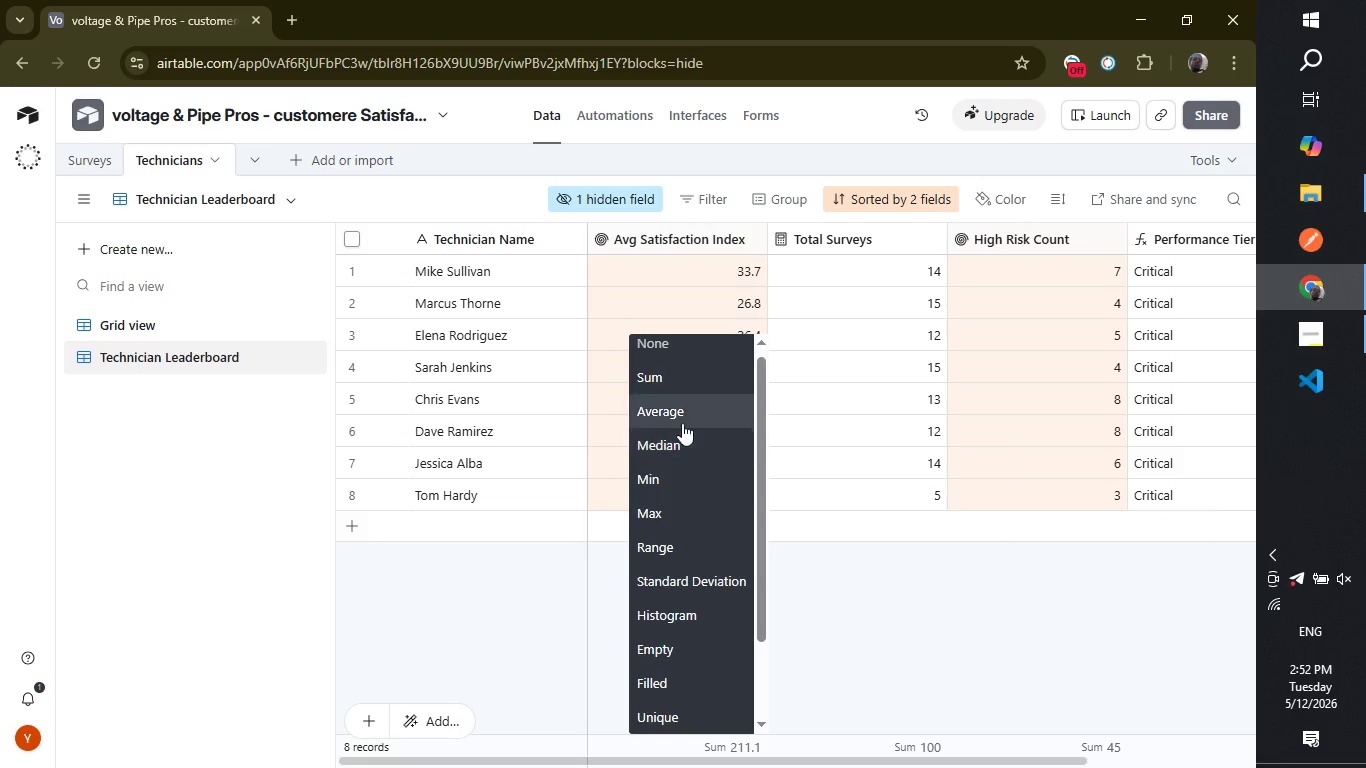 
left_click([681, 426])
 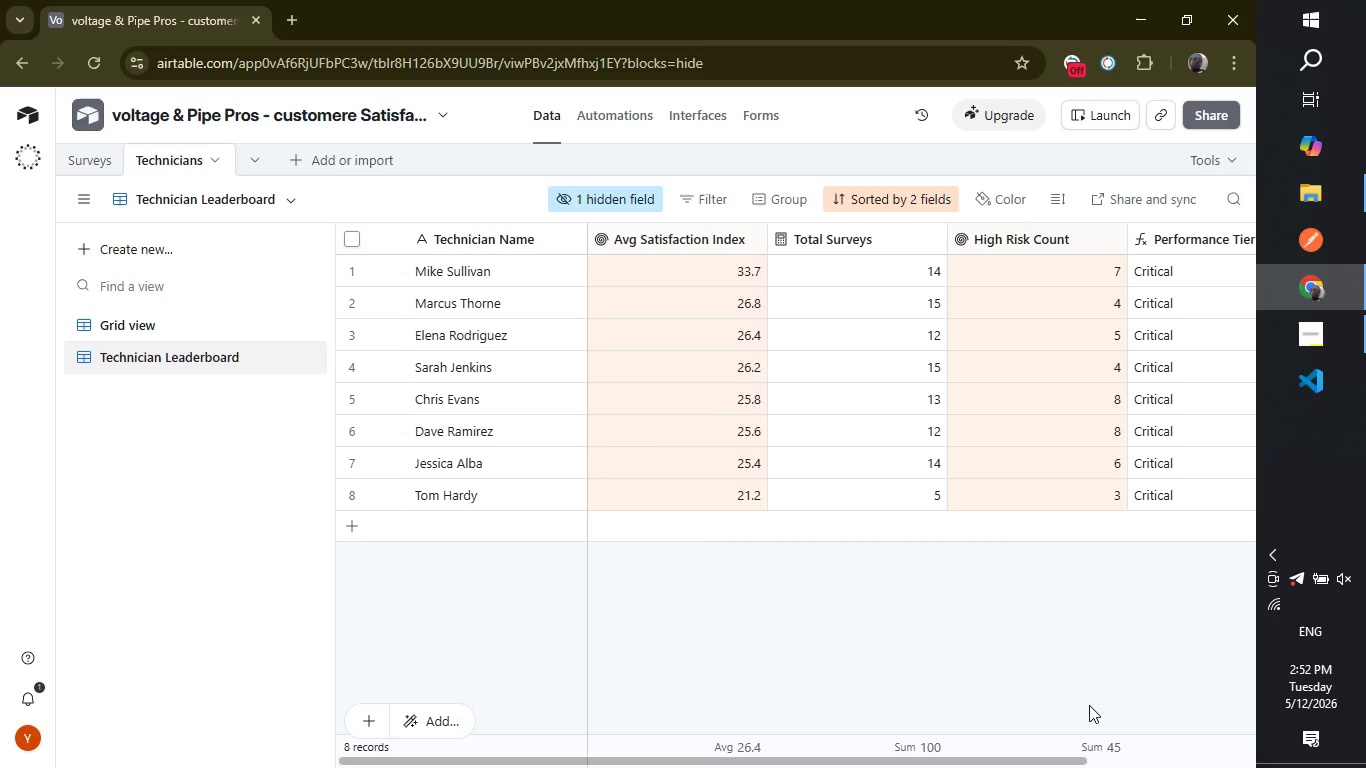 
wait(20.17)
 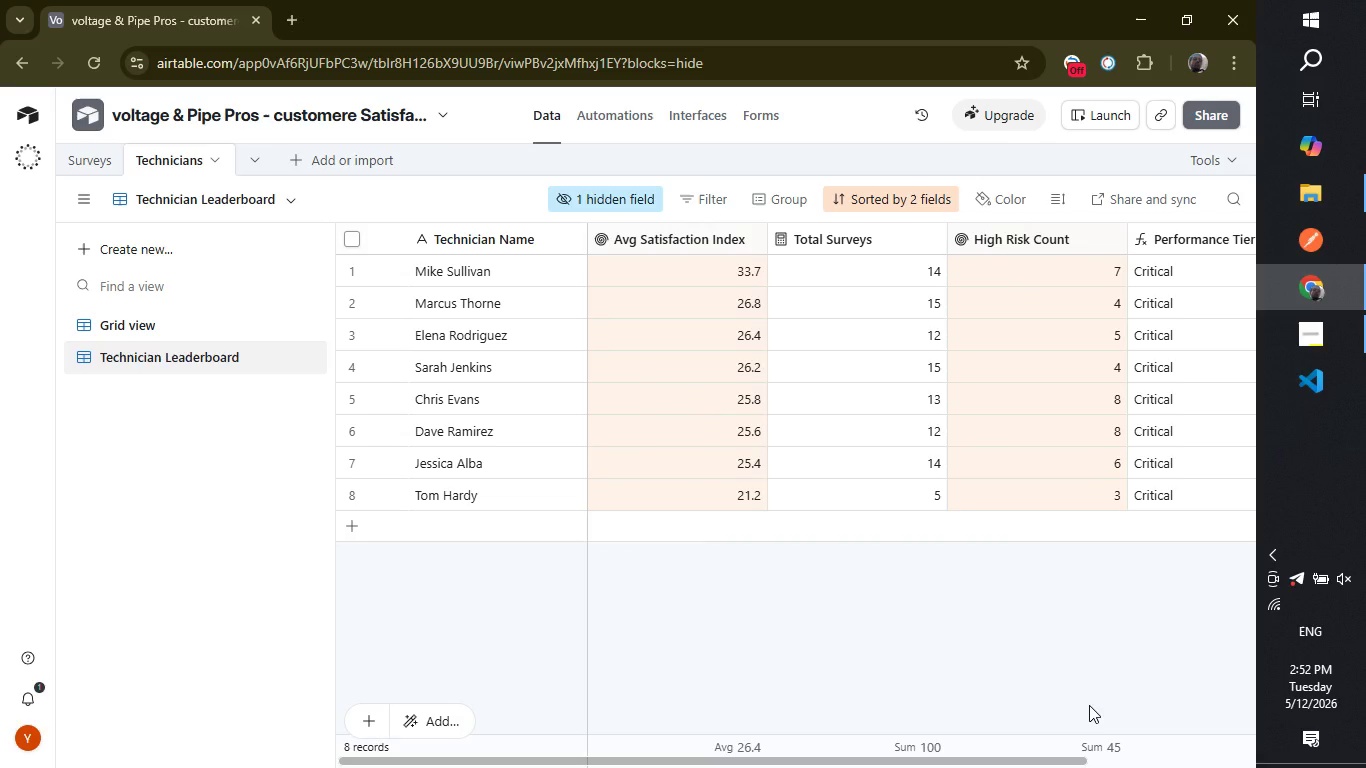 
left_click([83, 174])
 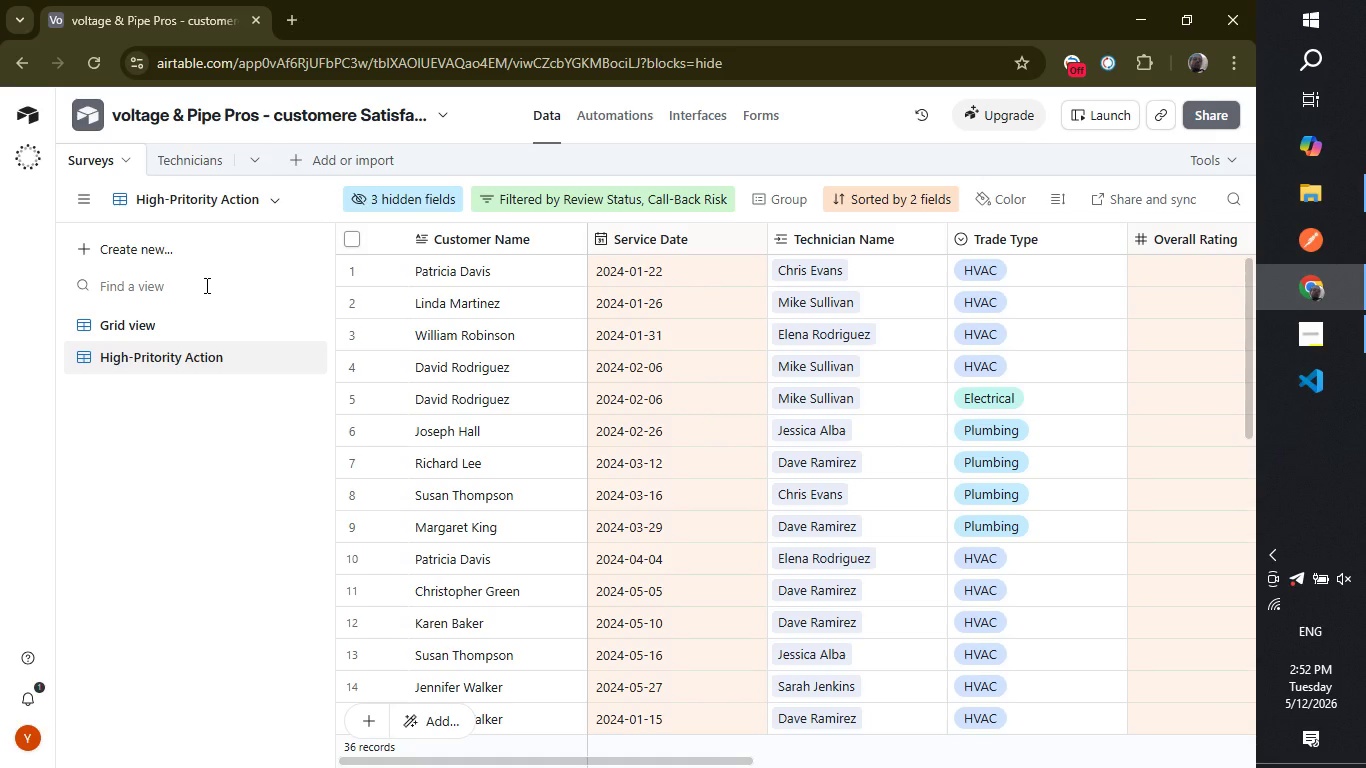 
wait(14.11)
 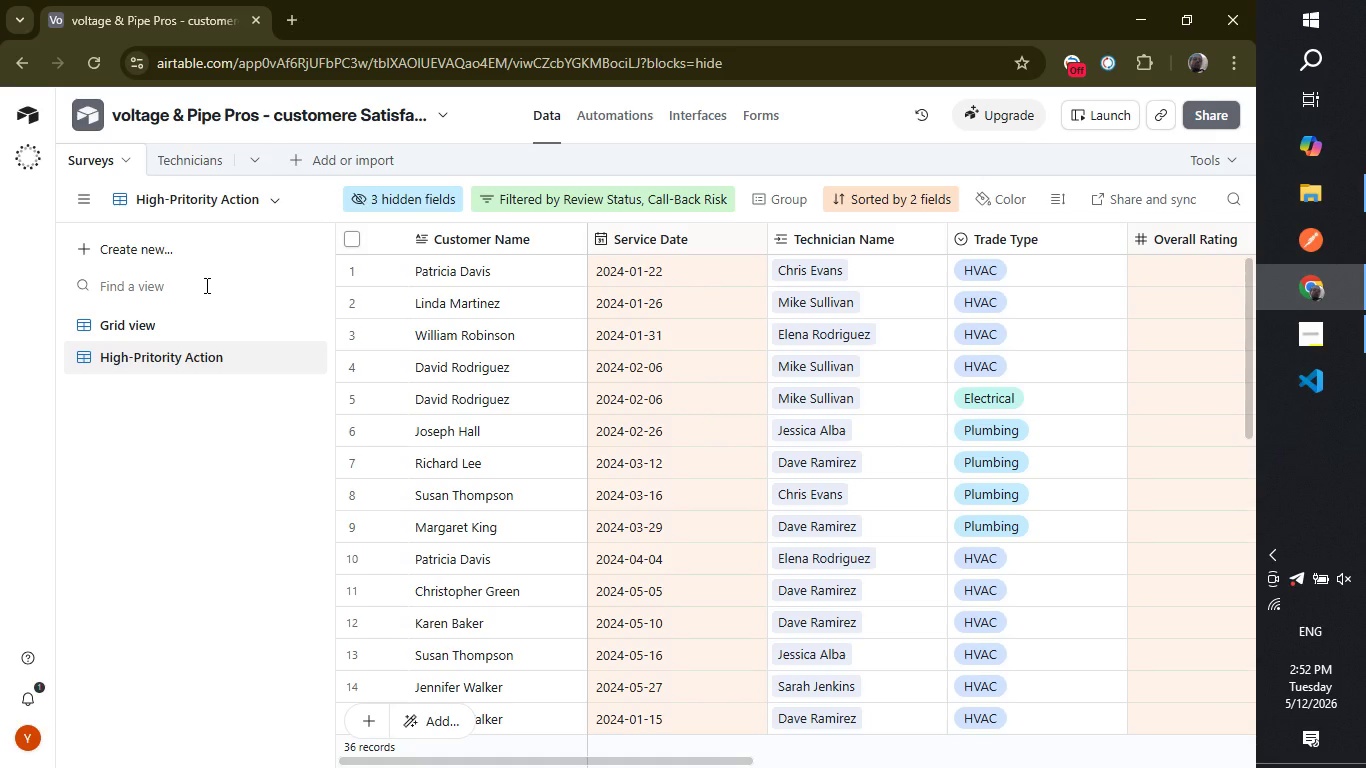 
left_click([157, 249])
 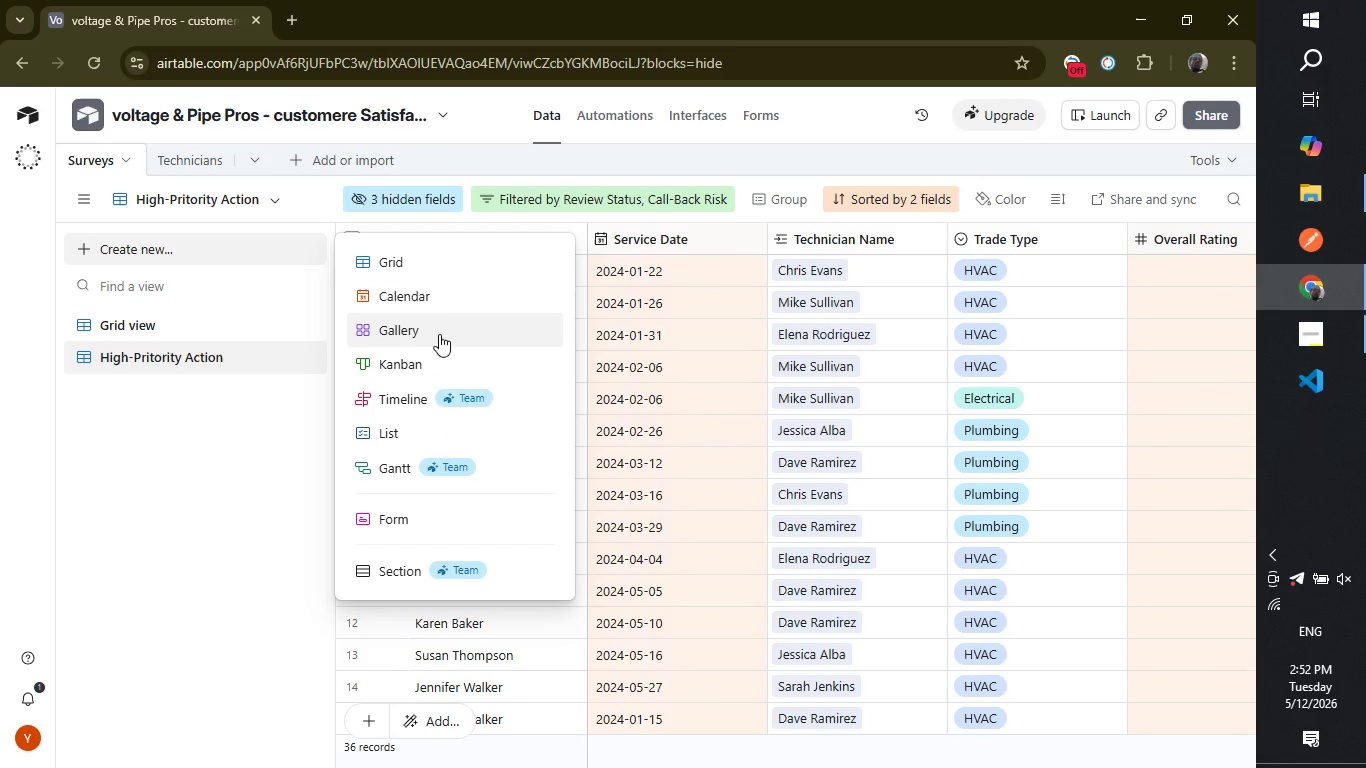 
left_click([439, 358])
 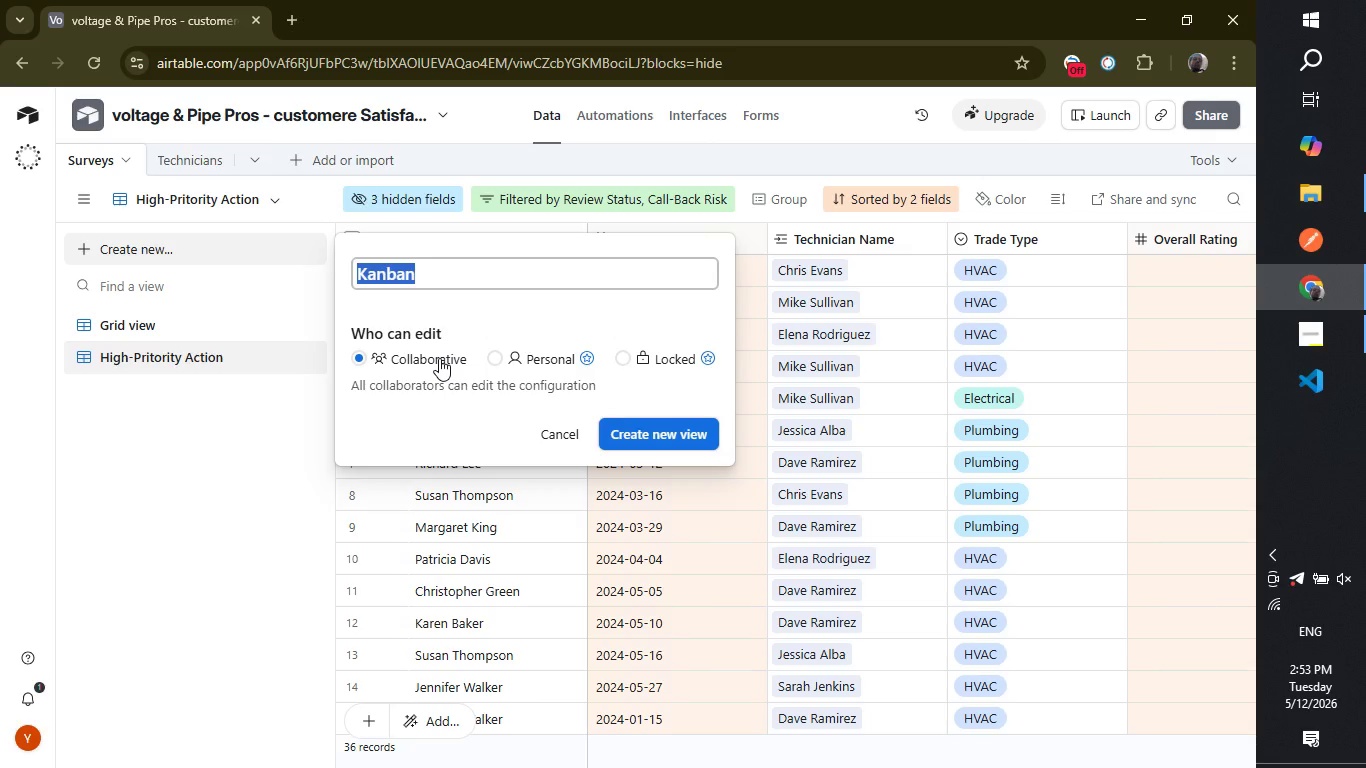 
type(Trade Breakdown)
 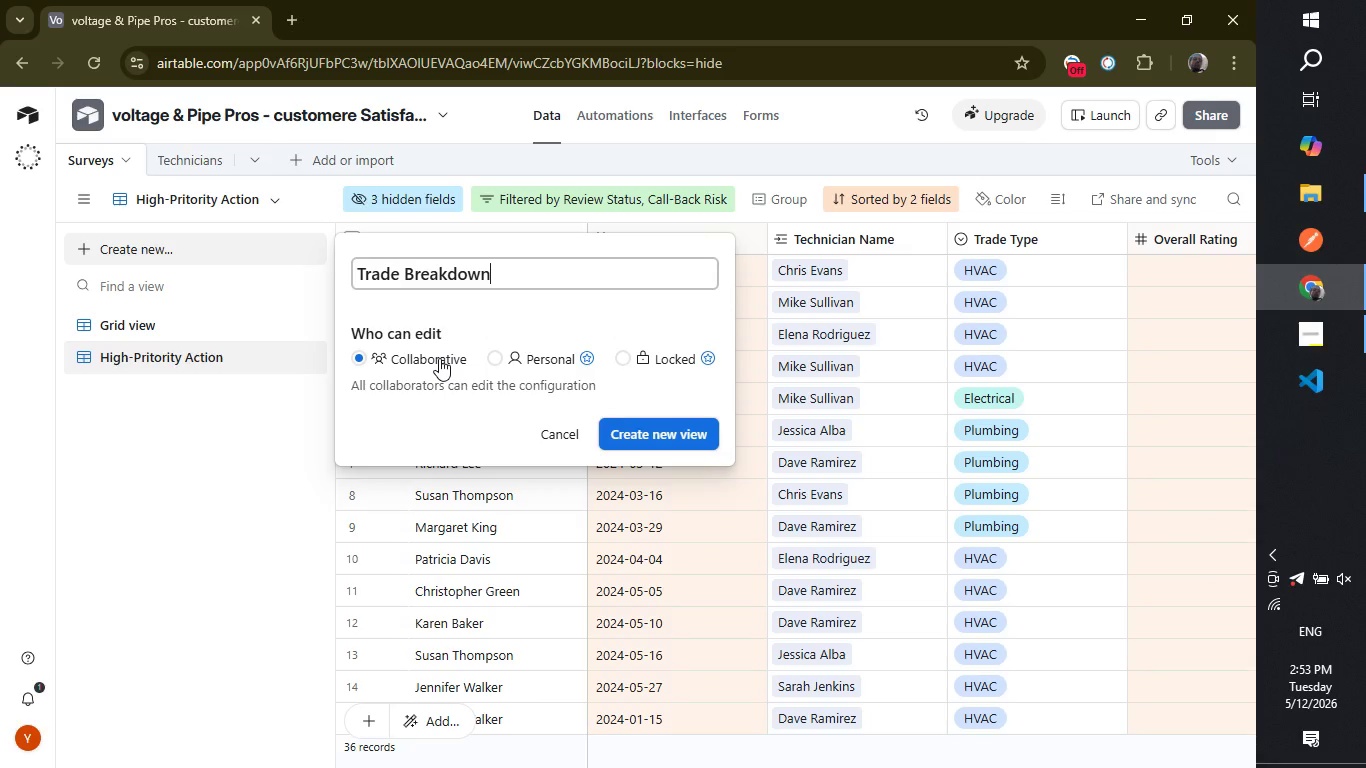 
key(Enter)
 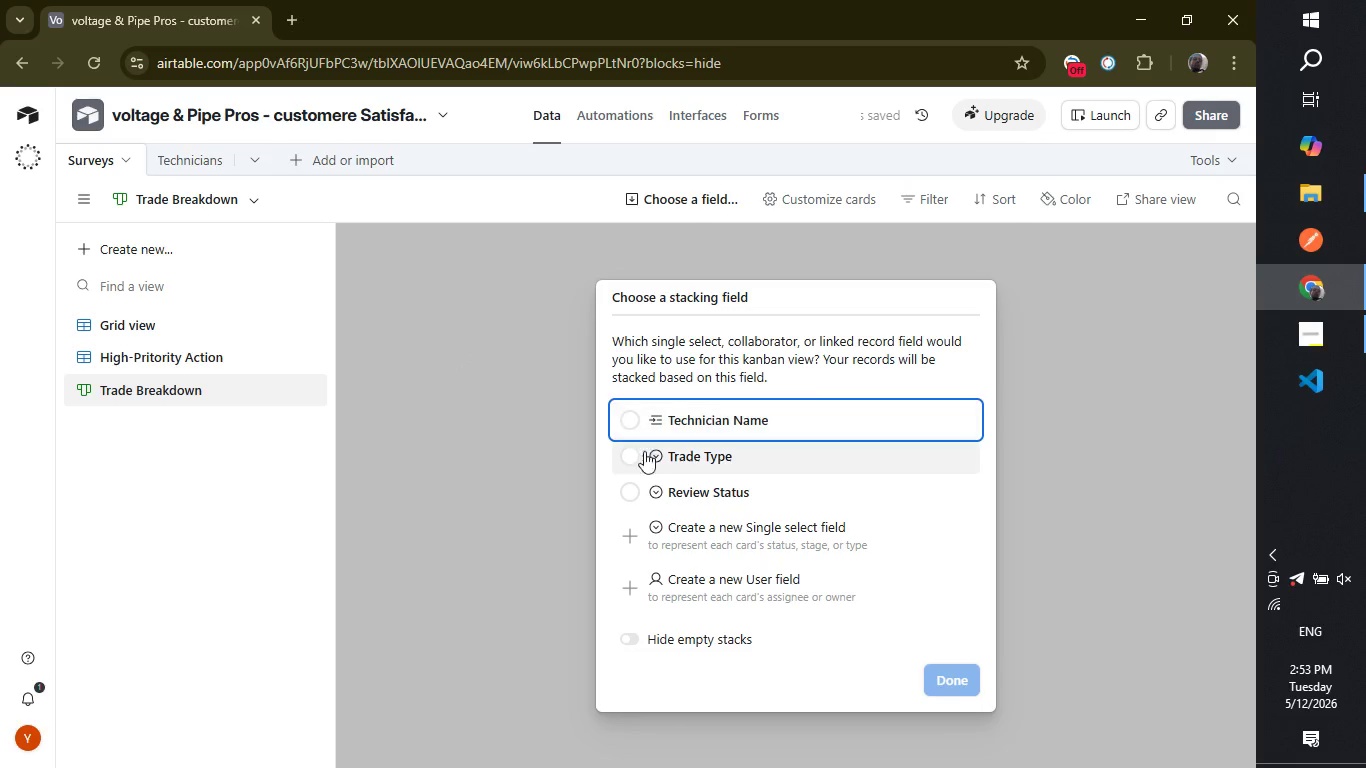 
wait(7.36)
 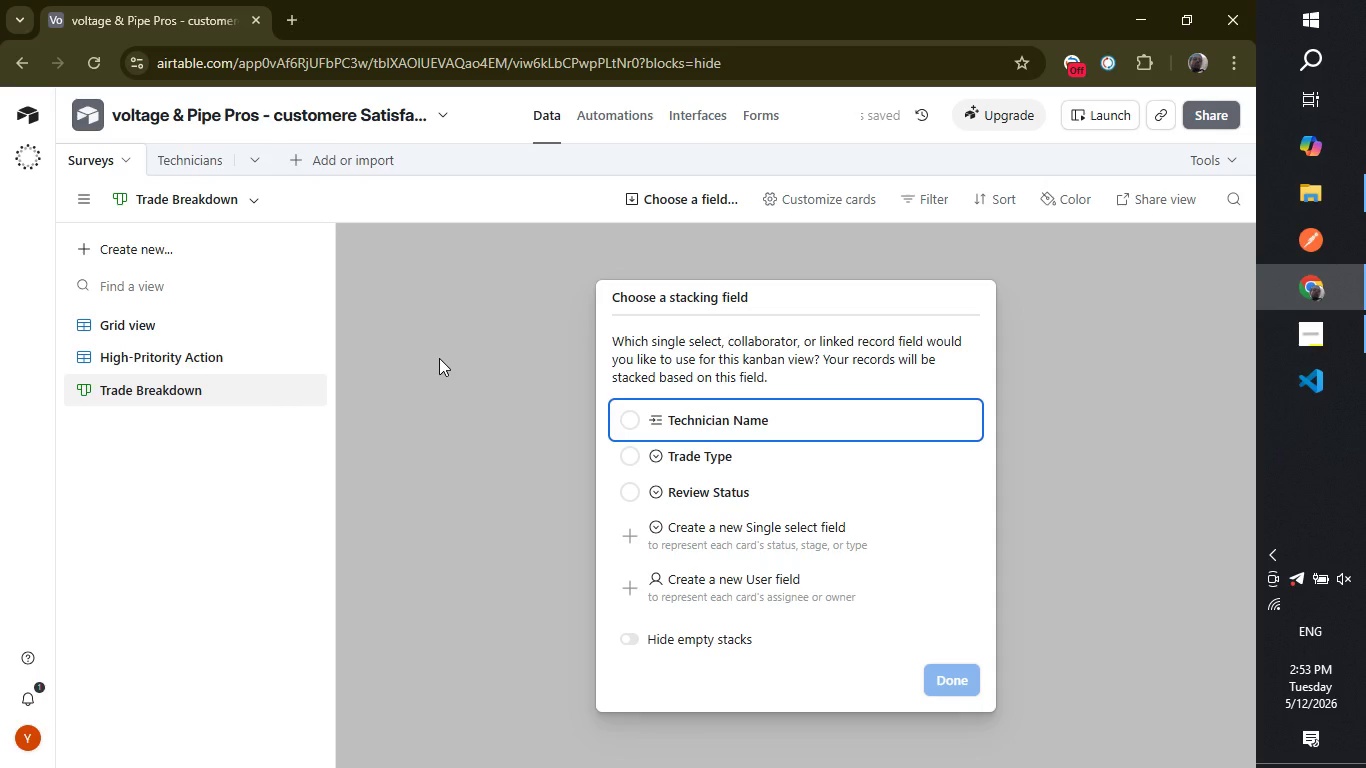 
left_click([634, 462])
 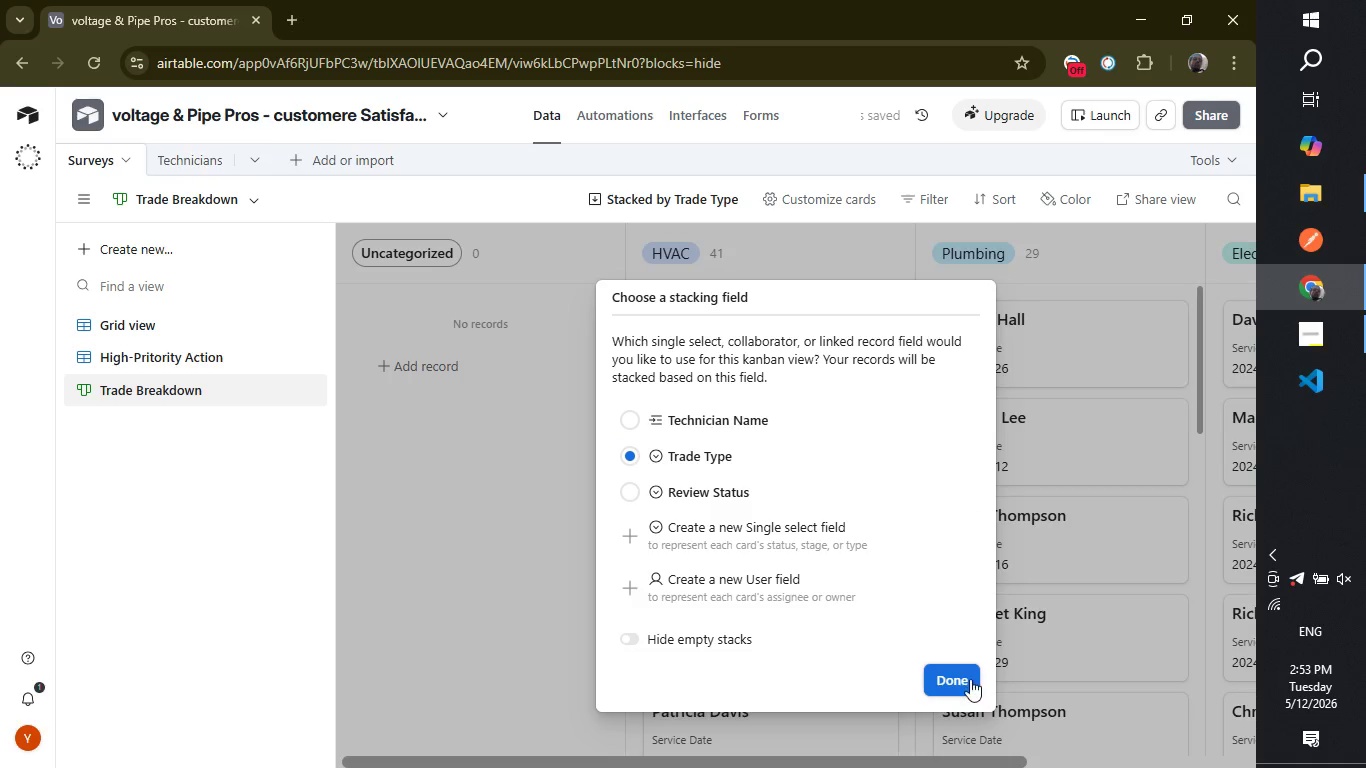 
left_click([968, 679])
 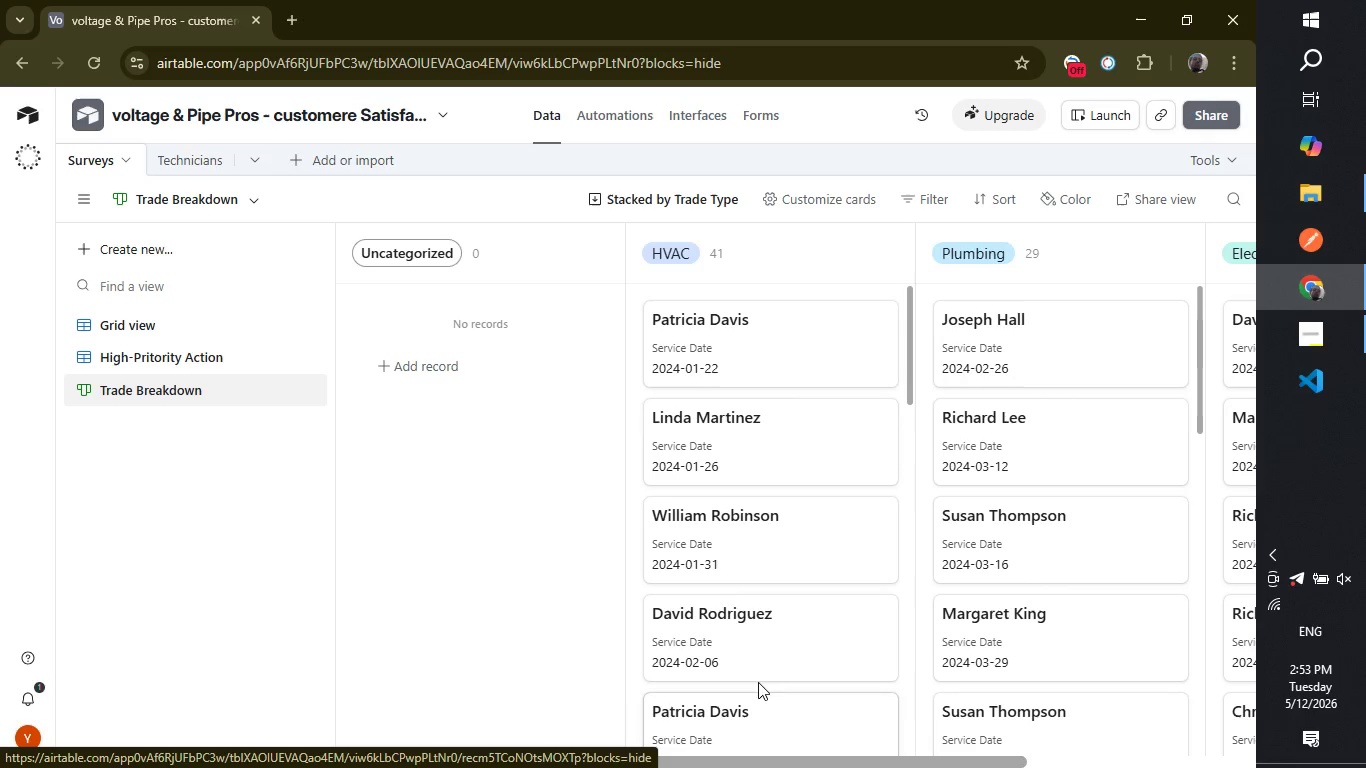 
wait(6.28)
 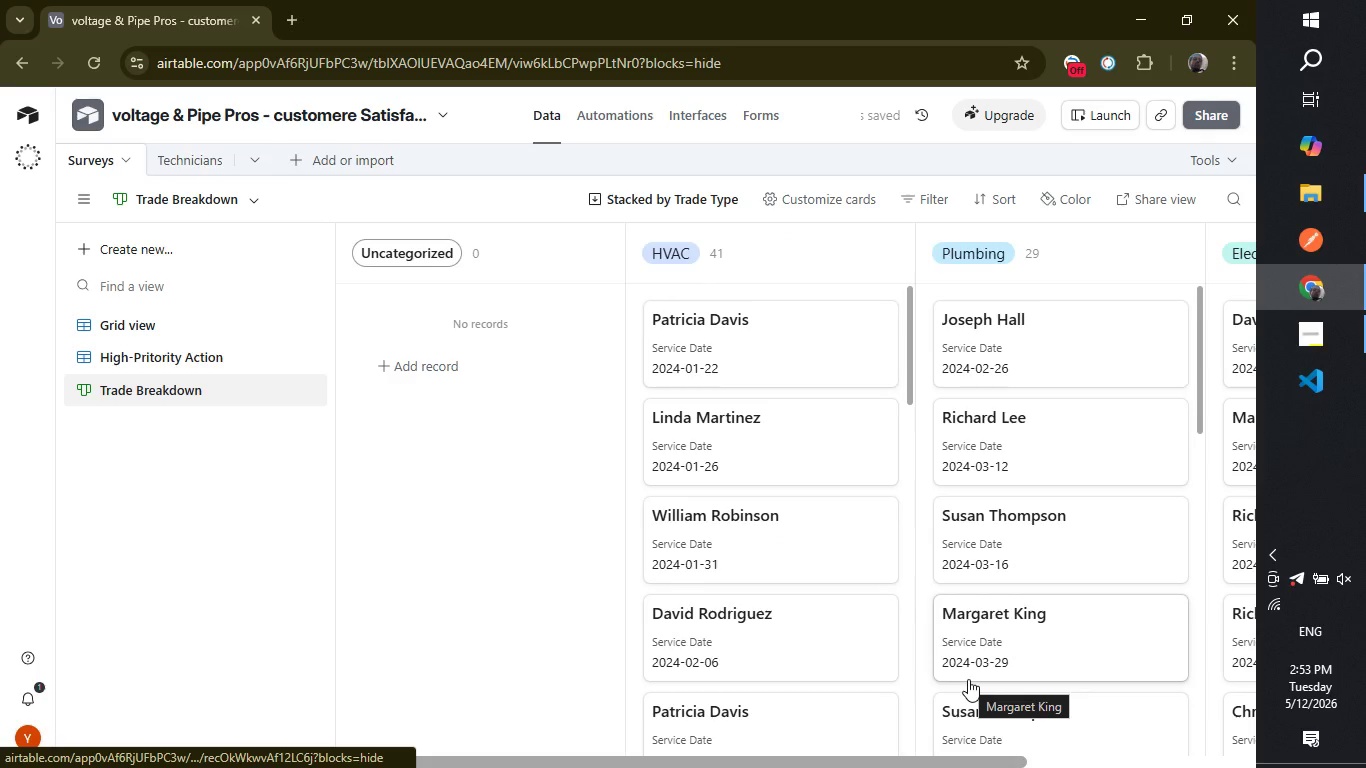 
left_click_drag(start_coordinate=[889, 763], to_coordinate=[662, 755])
 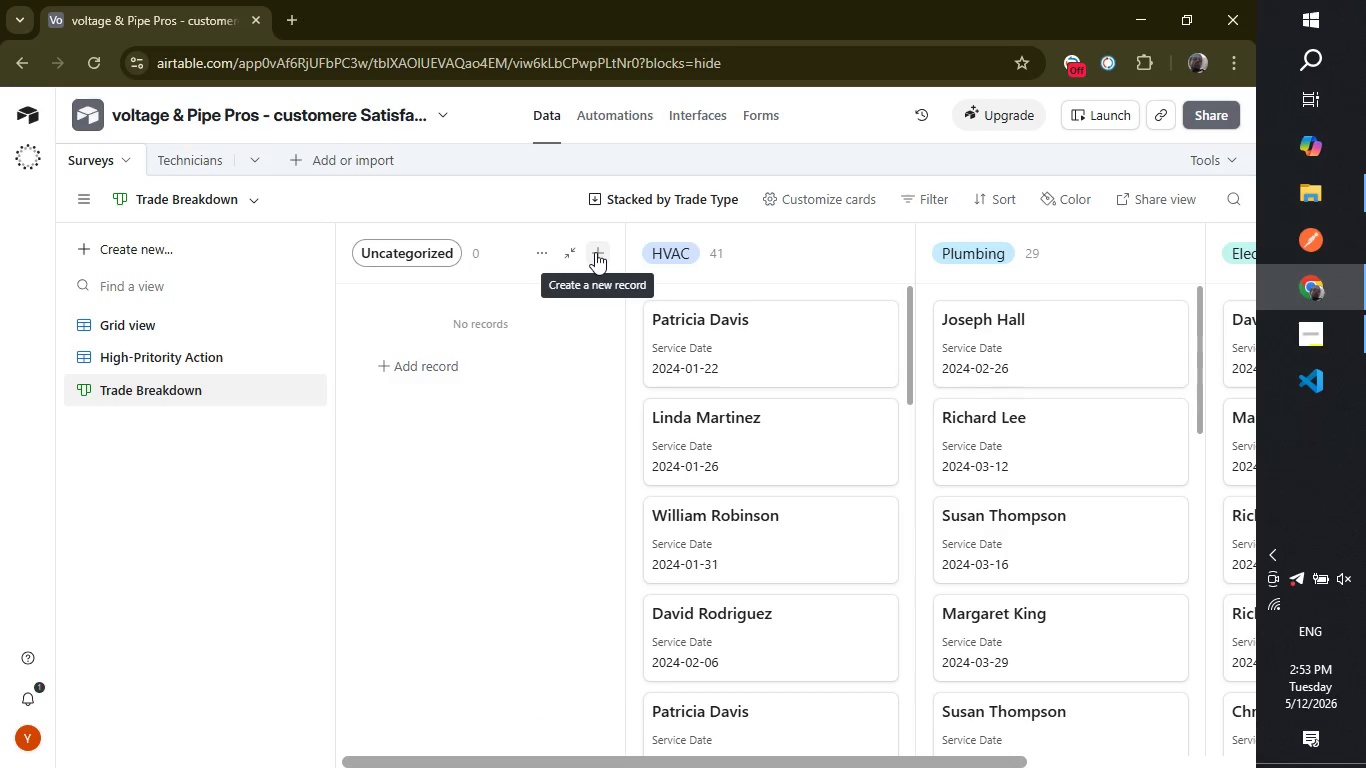 
left_click([544, 249])
 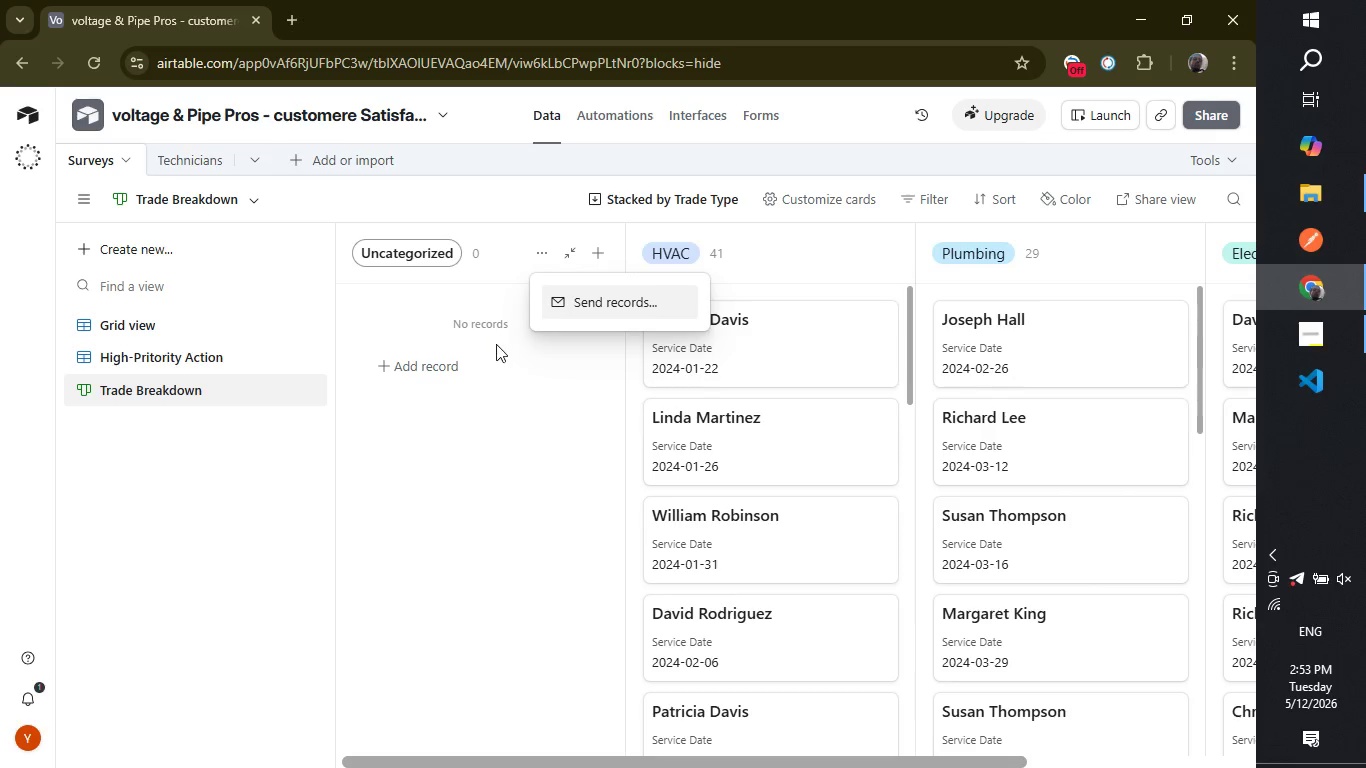 
left_click([500, 347])
 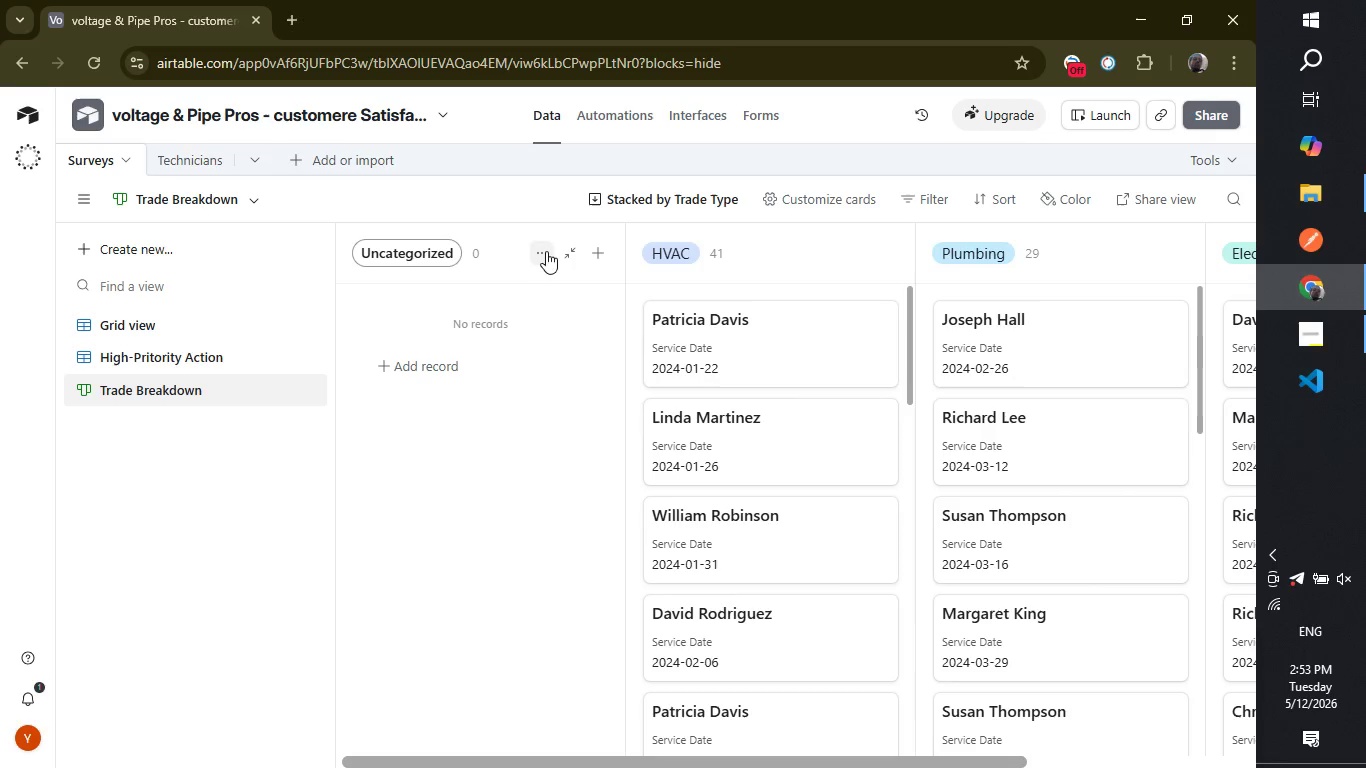 
left_click([541, 254])
 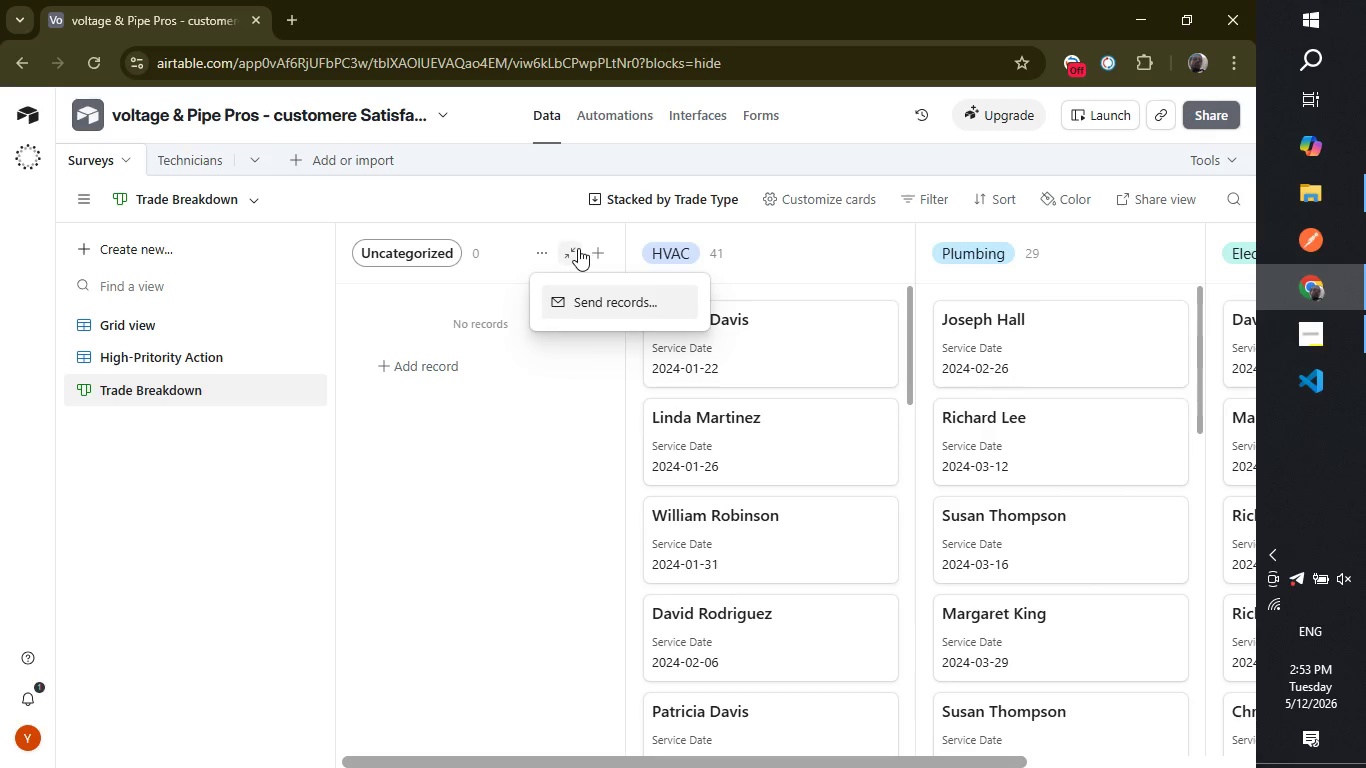 
left_click([577, 248])
 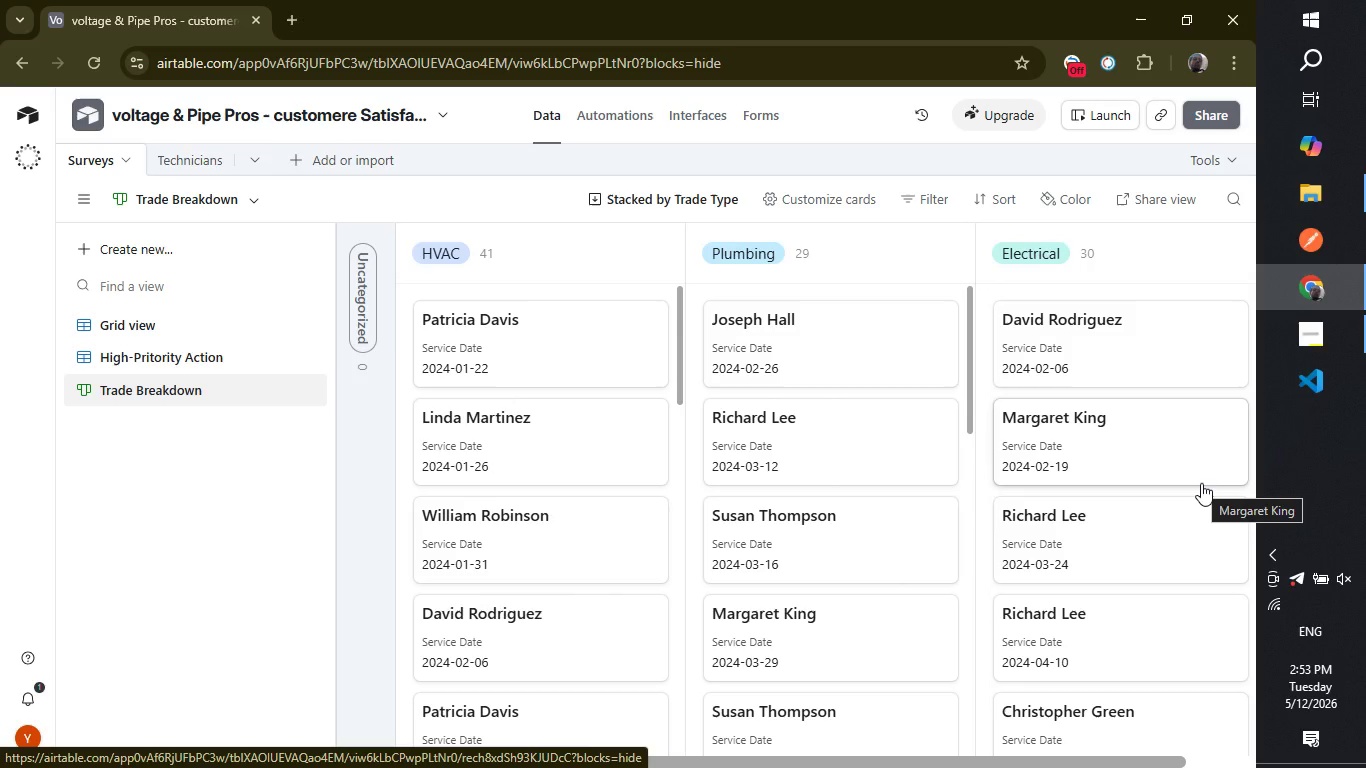 
wait(20.8)
 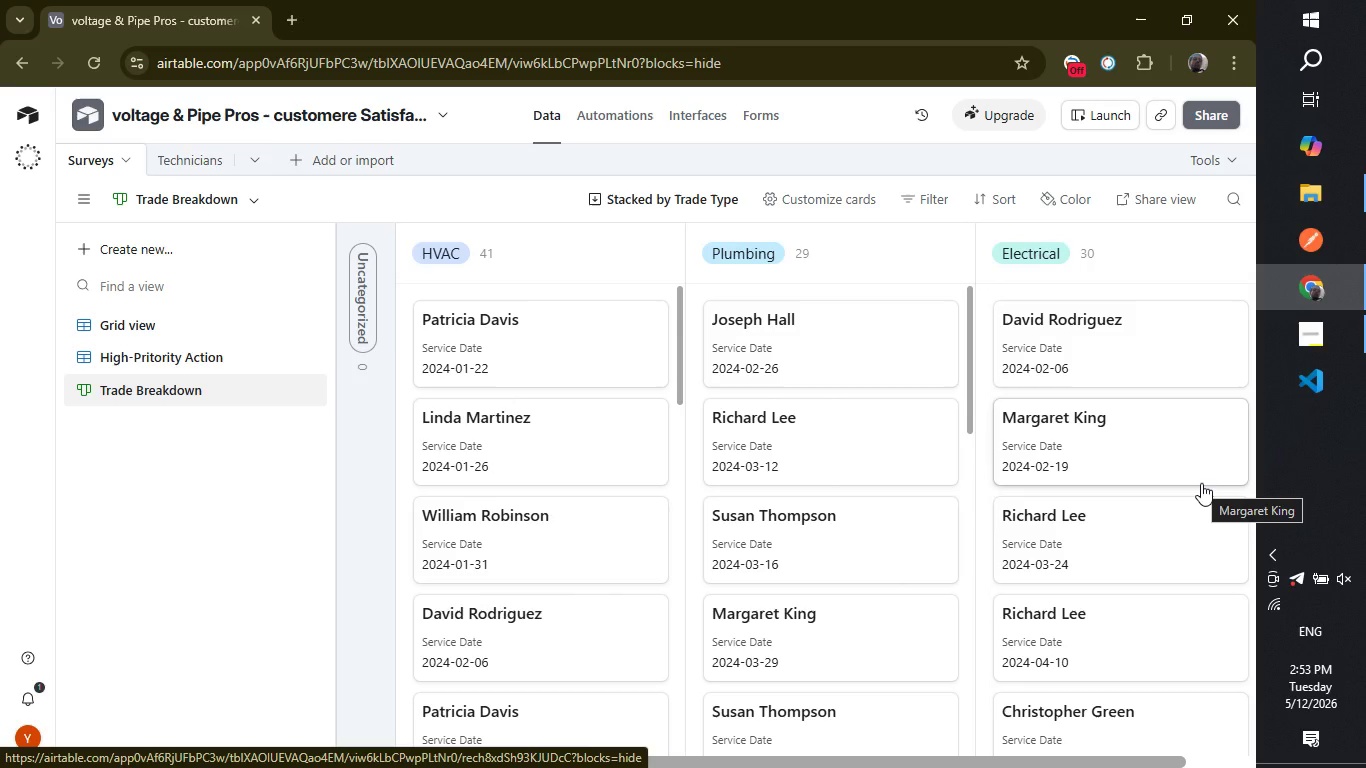 
left_click([809, 203])
 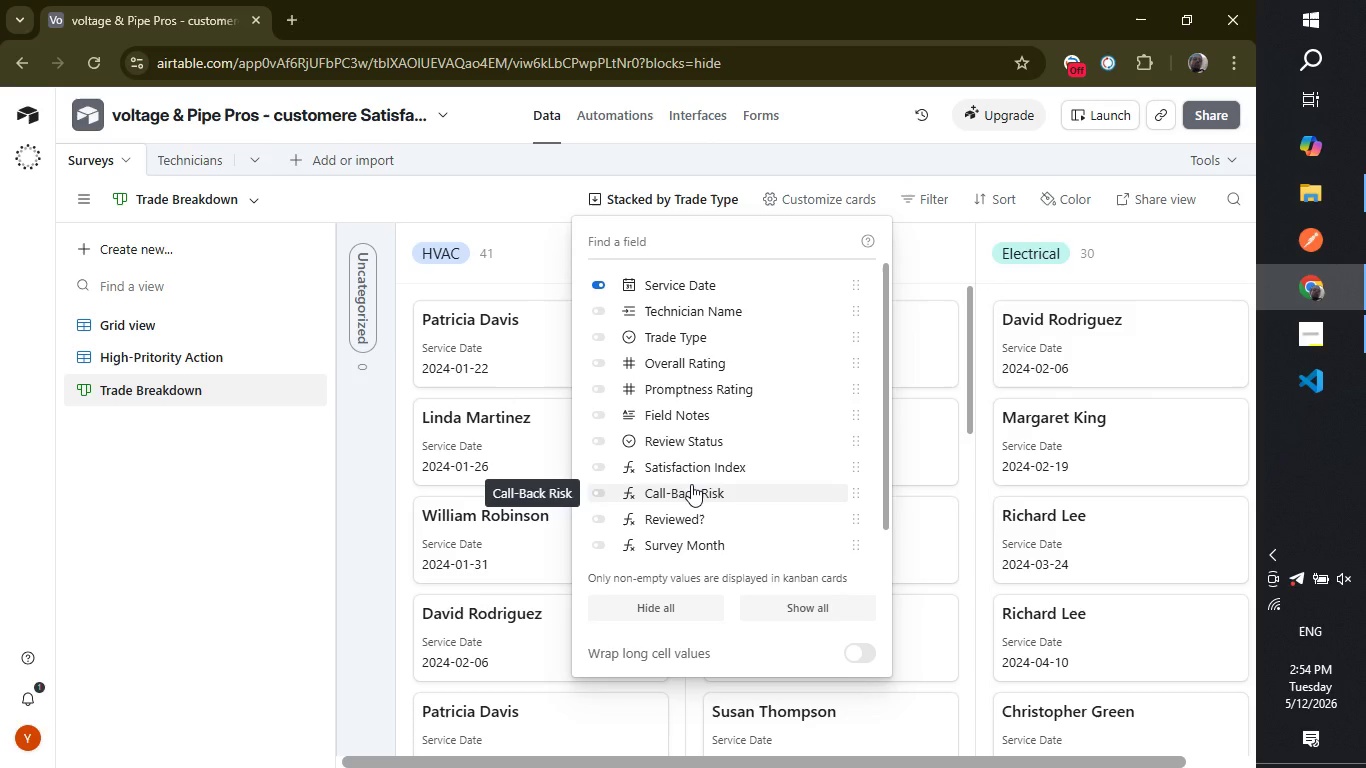 
wait(5.33)
 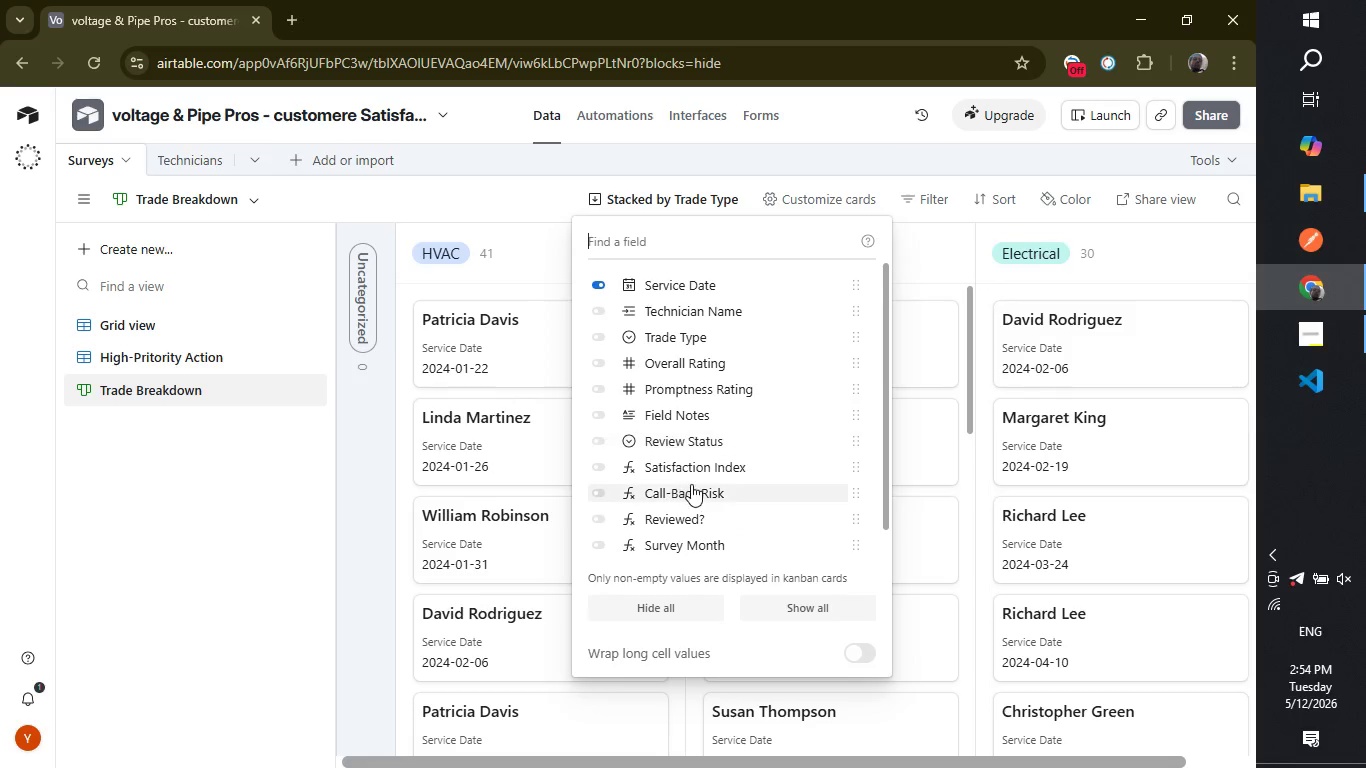 
mouse_move([662, 465])
 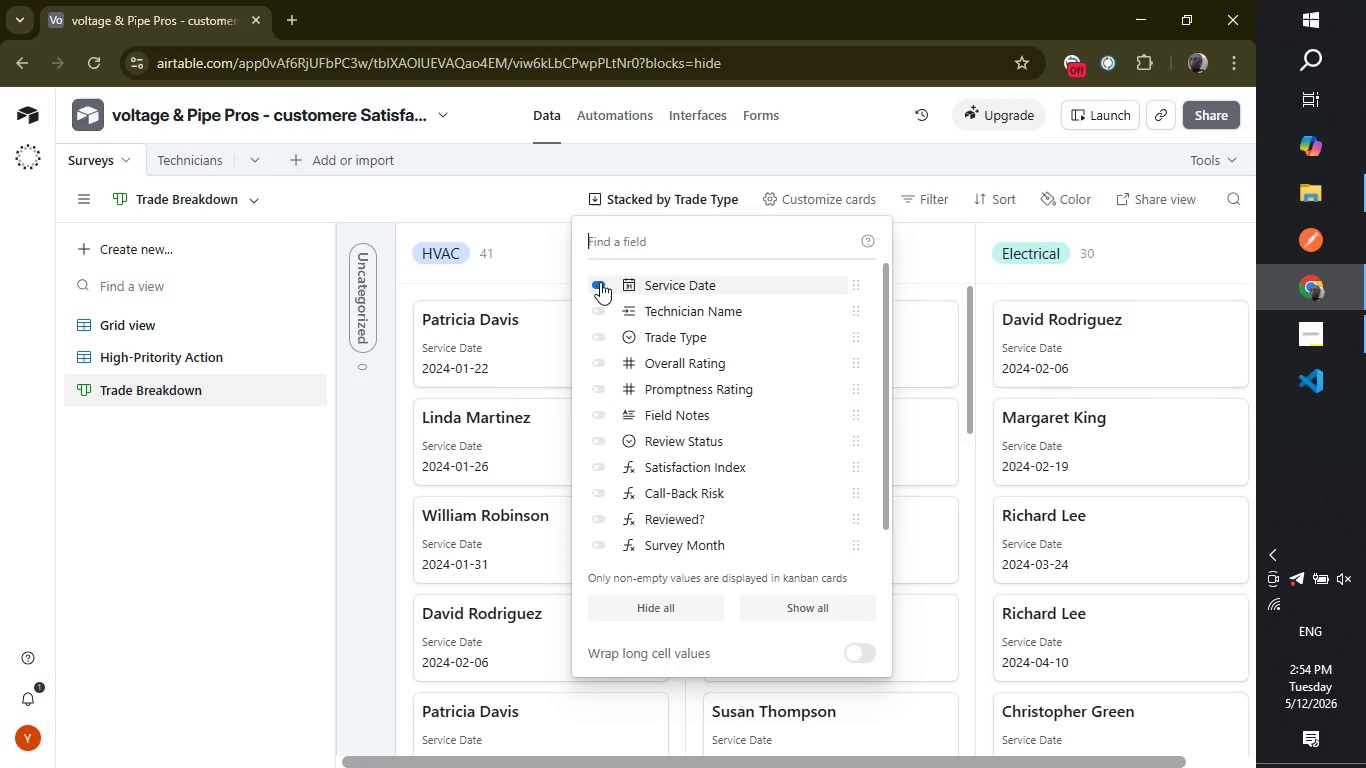 
left_click([600, 282])
 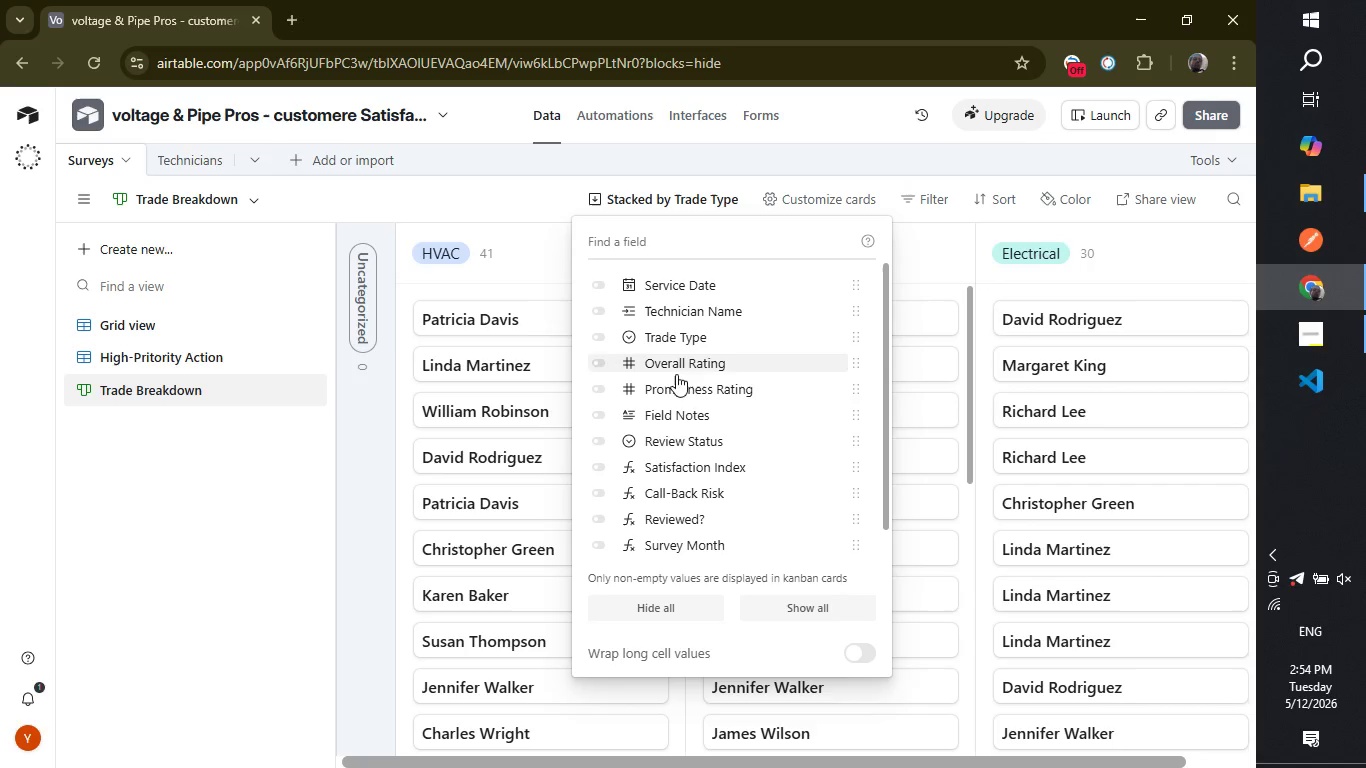 
wait(15.06)
 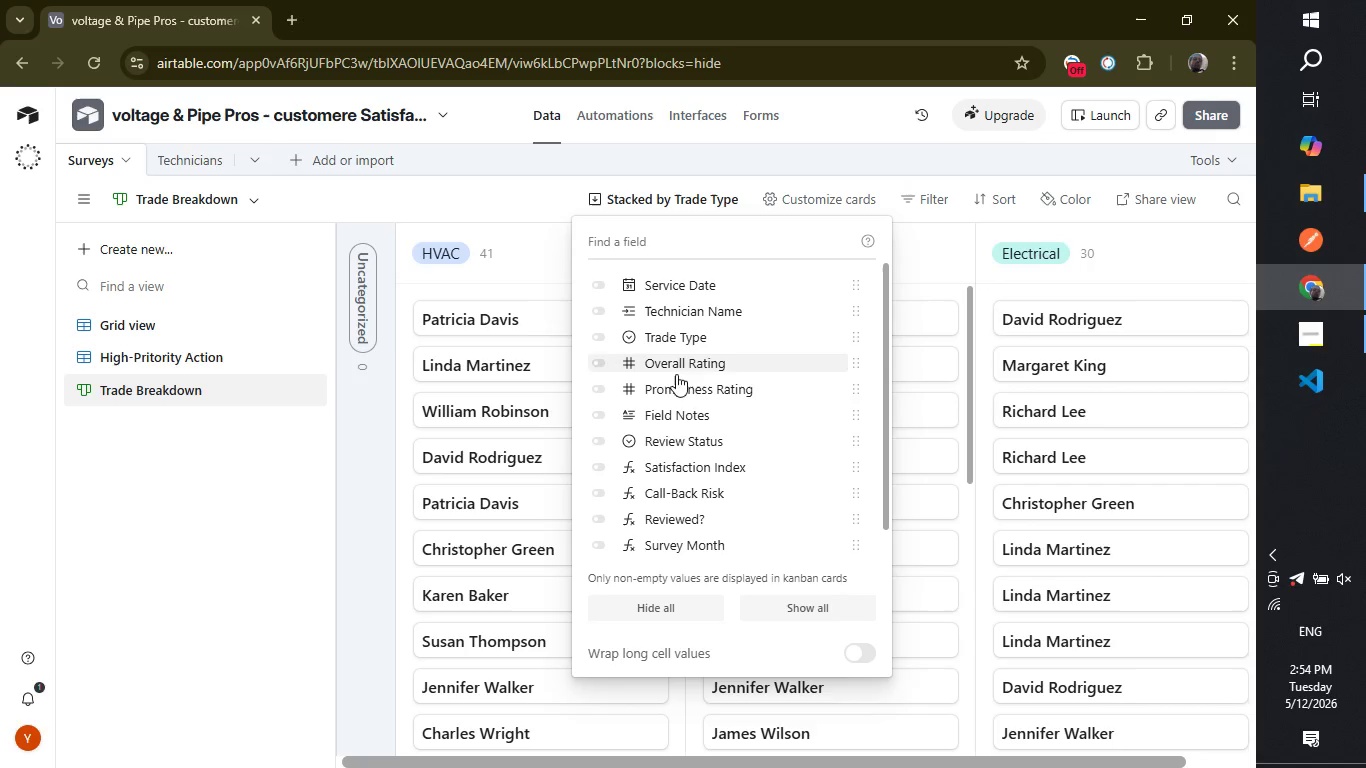 
left_click_drag(start_coordinate=[885, 492], to_coordinate=[880, 454])
 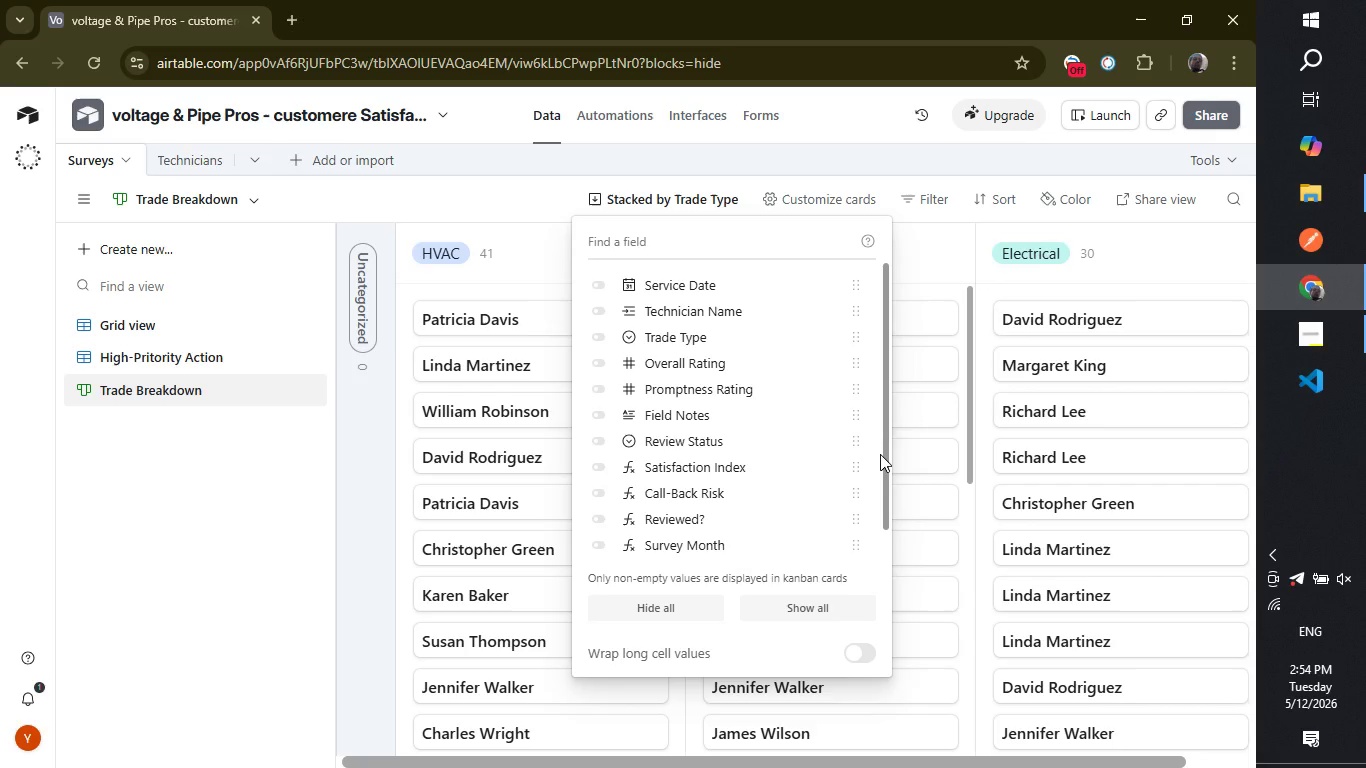 
wait(18.41)
 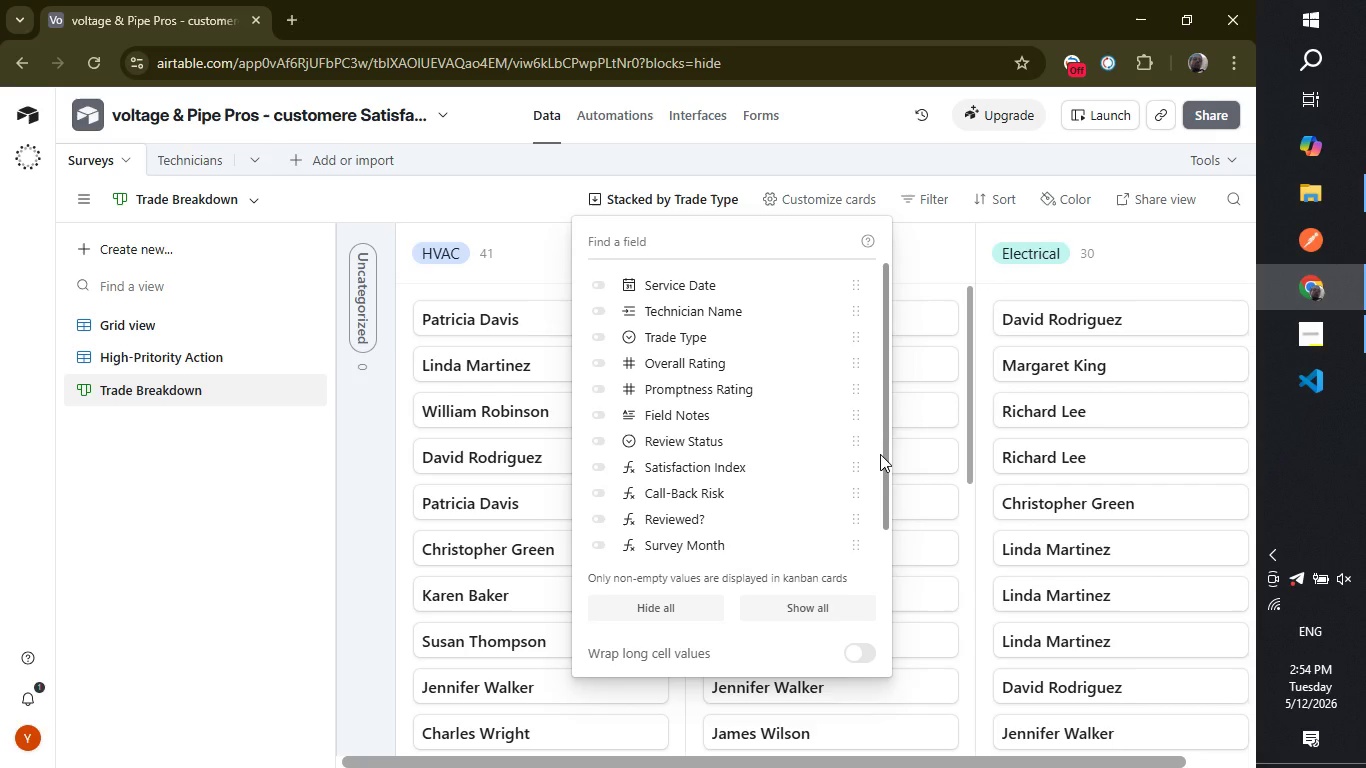 
left_click([601, 309])
 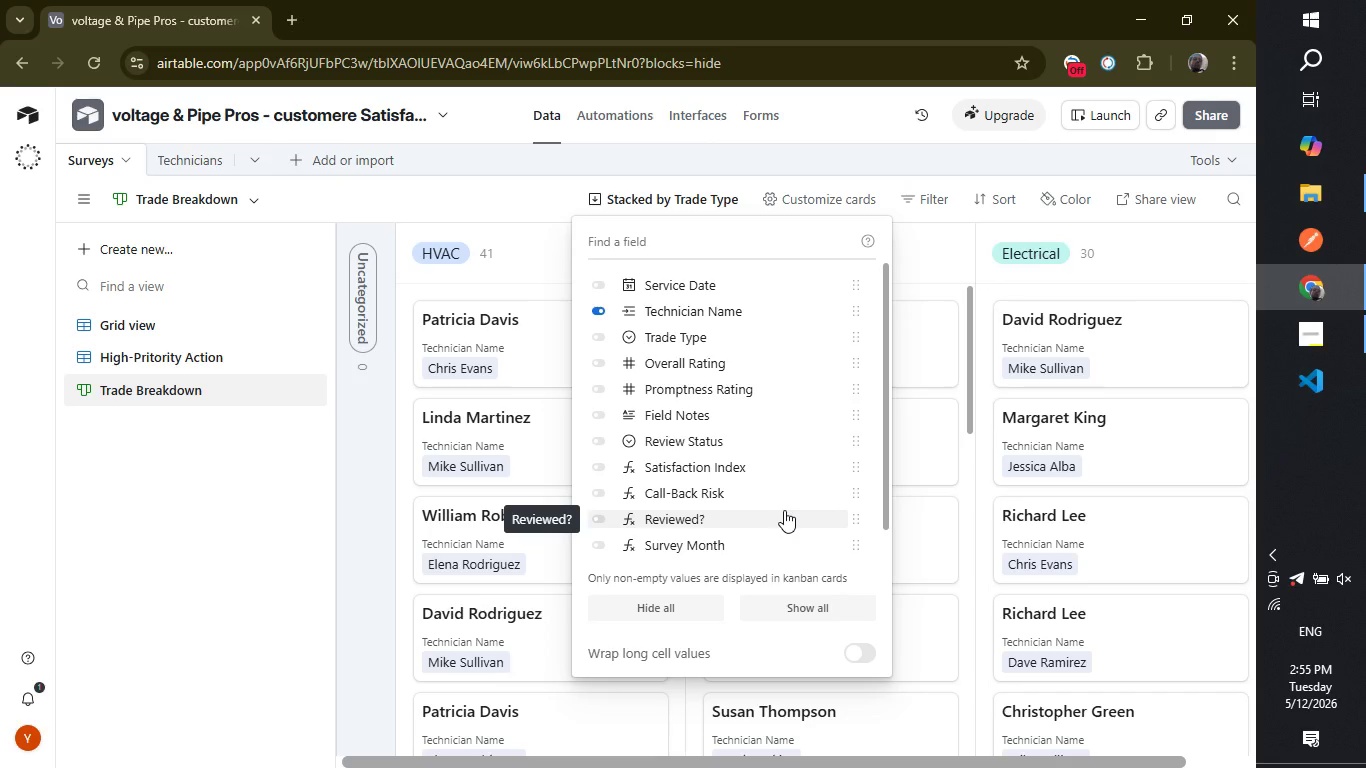 
wait(24.11)
 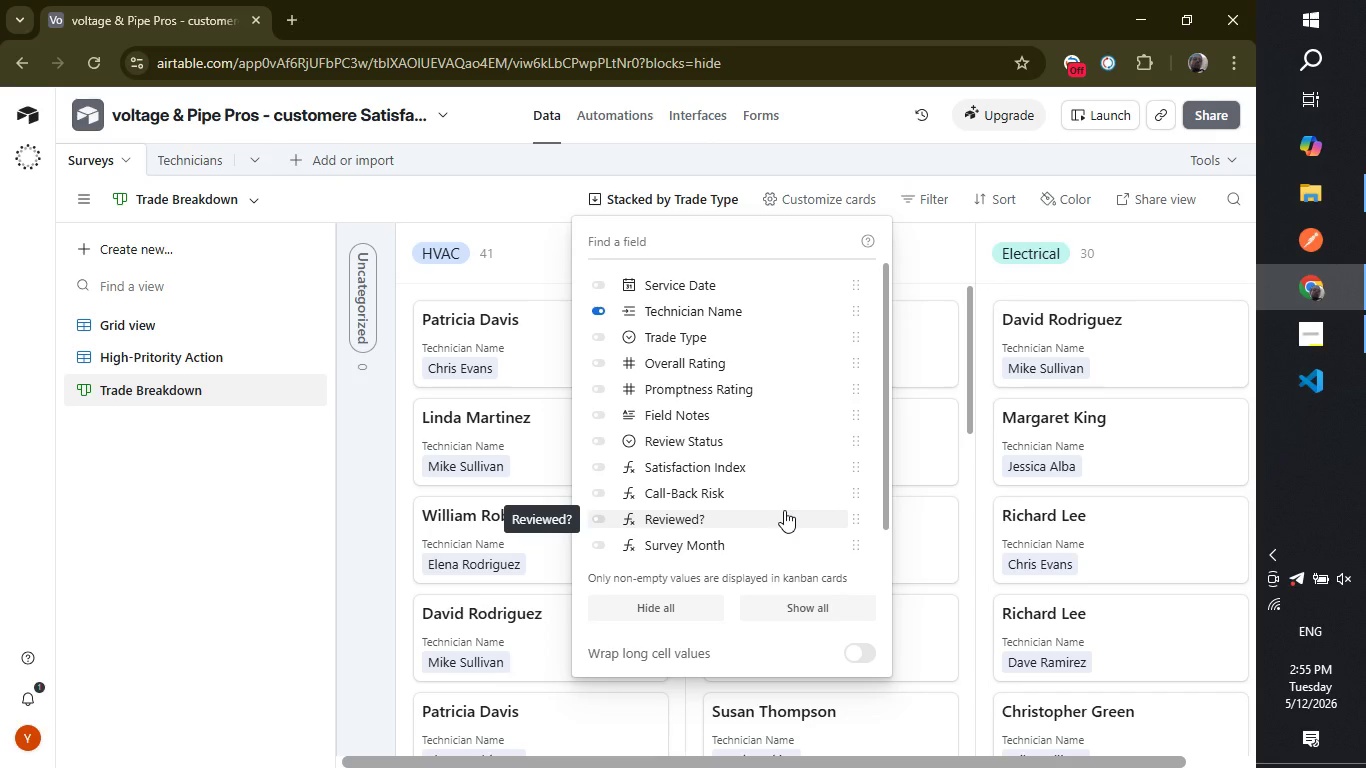 
left_click([600, 468])
 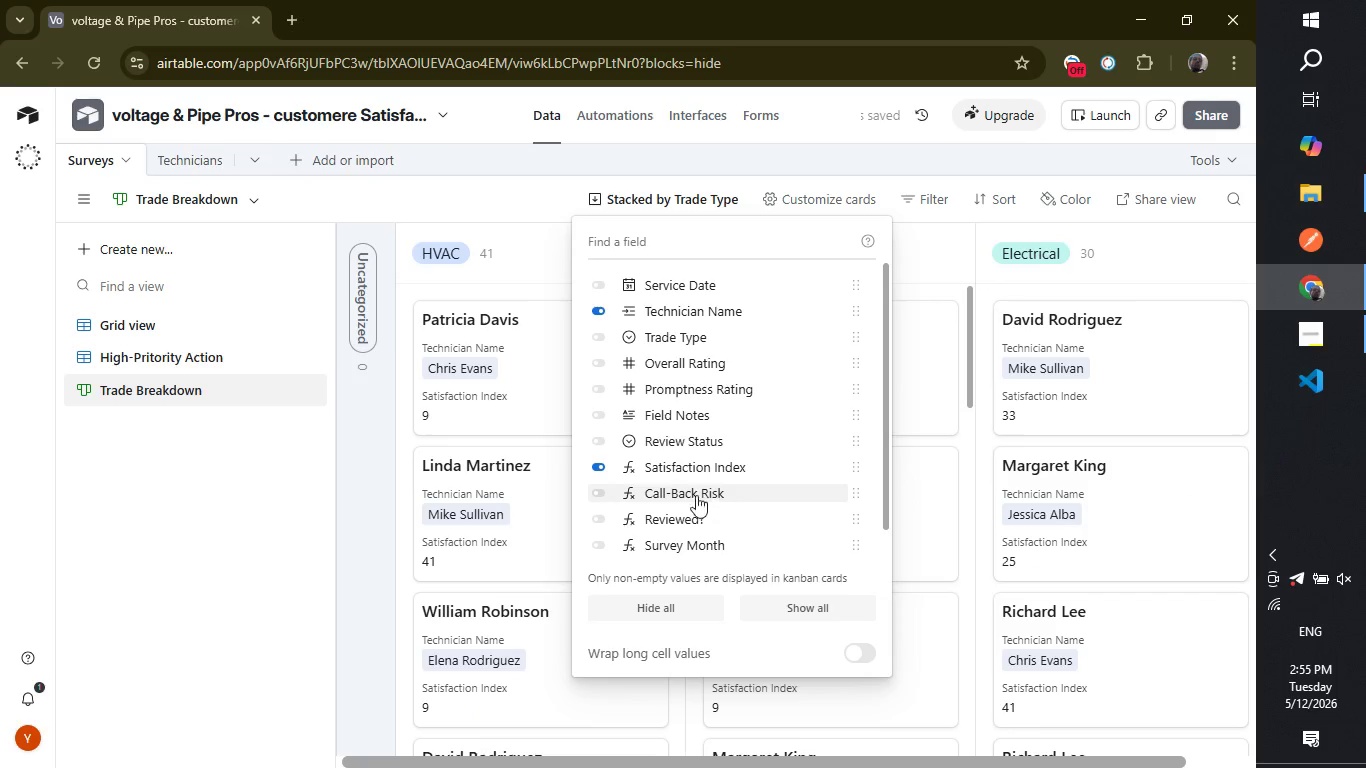 
left_click([601, 491])
 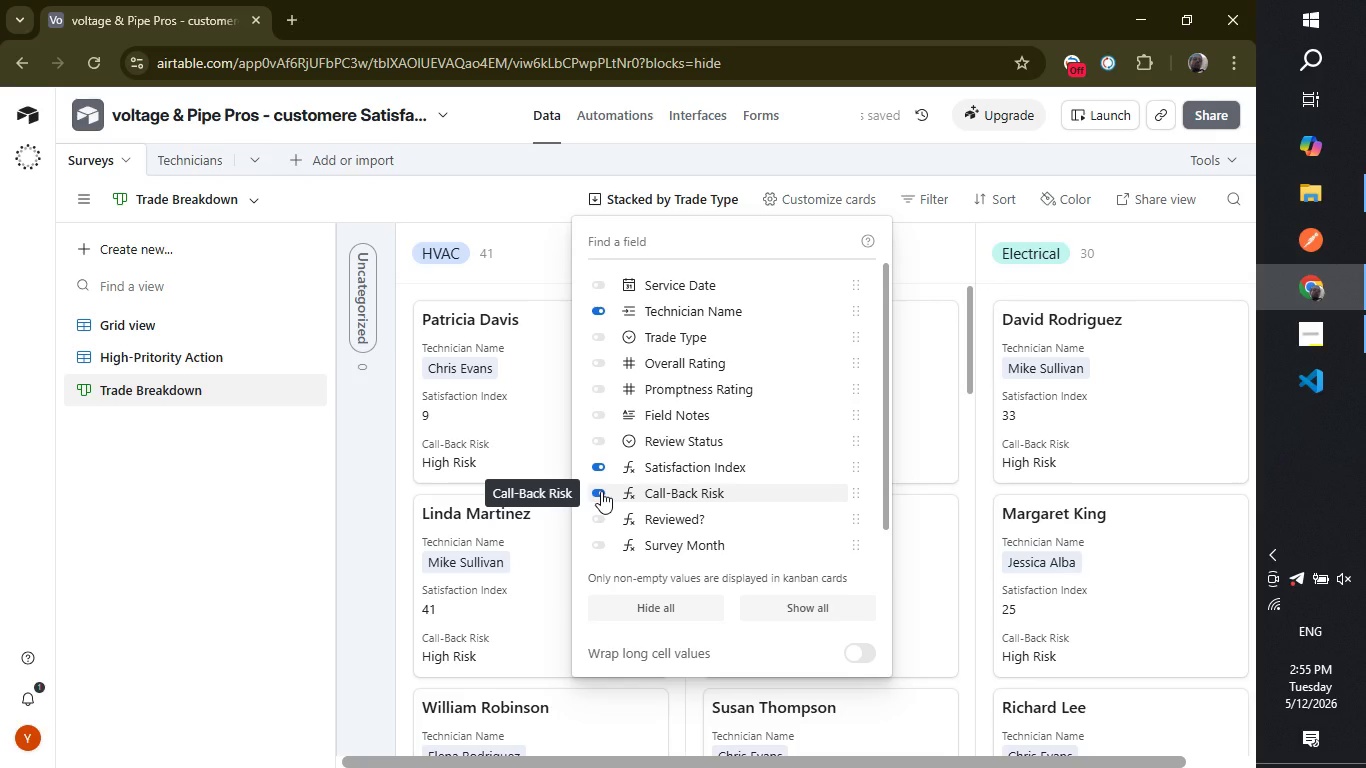 
wait(9.19)
 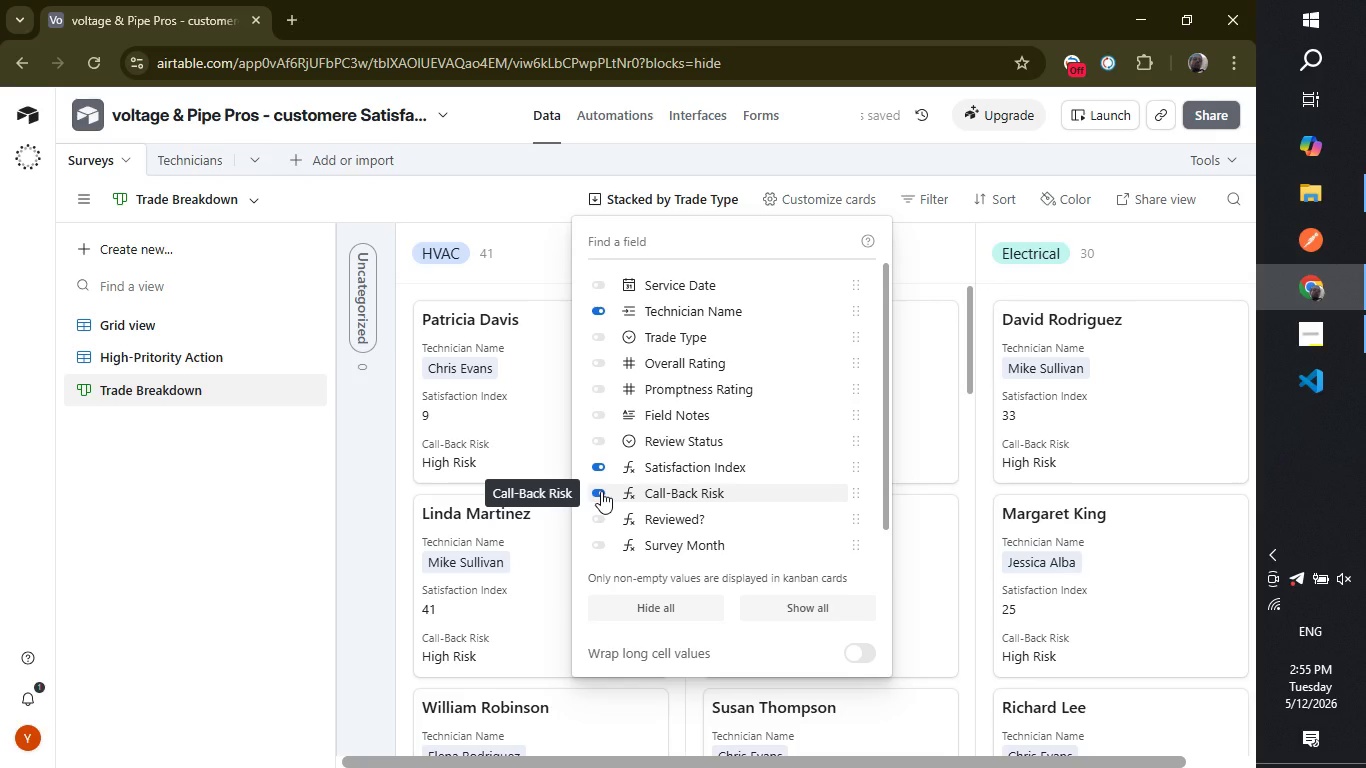 
left_click_drag(start_coordinate=[885, 495], to_coordinate=[882, 538])
 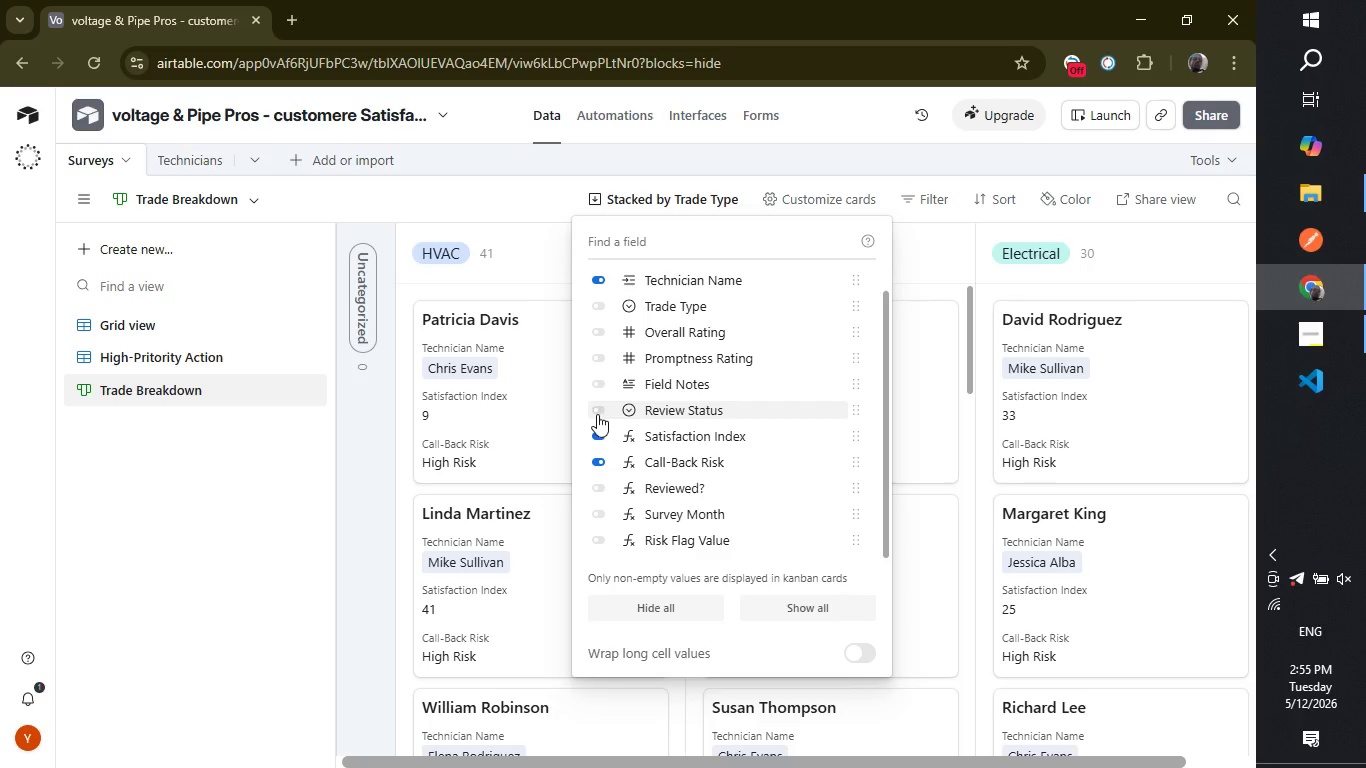 
left_click([597, 414])
 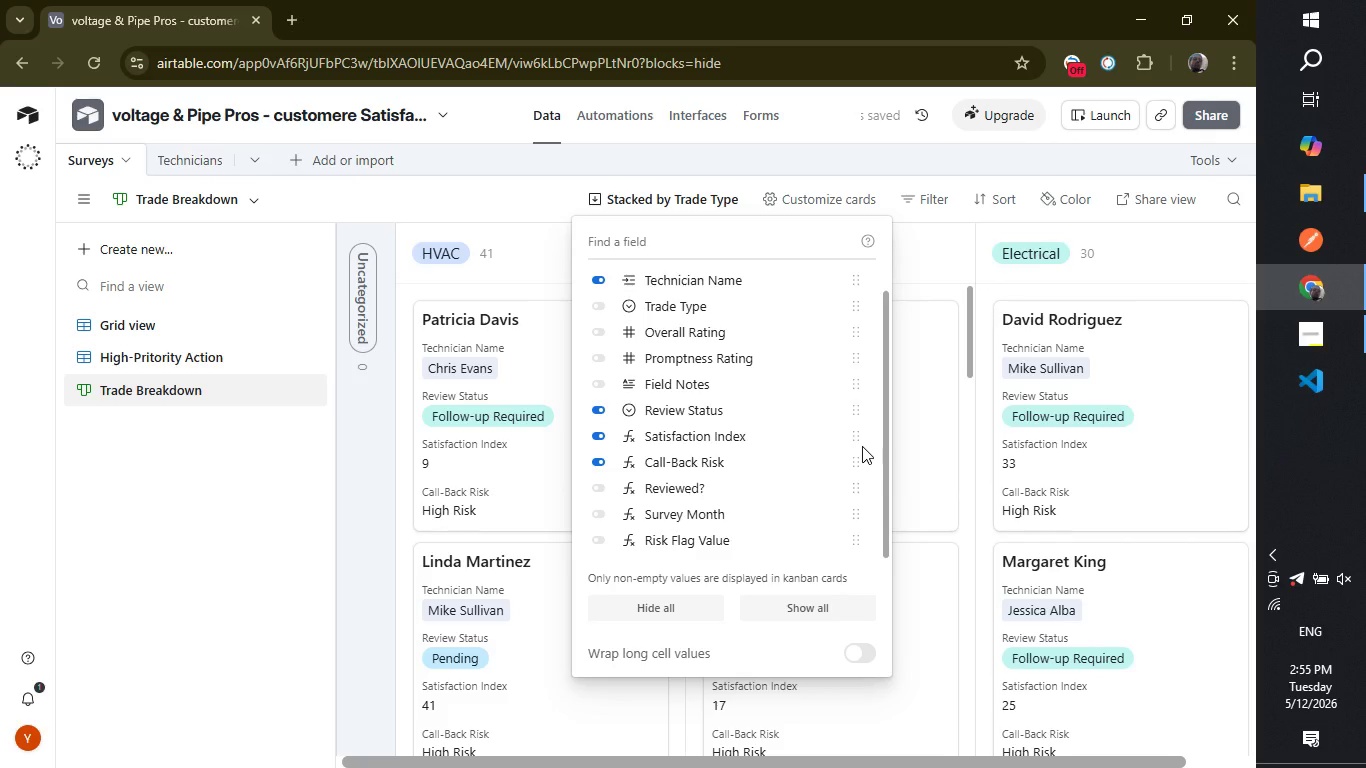 
wait(8.39)
 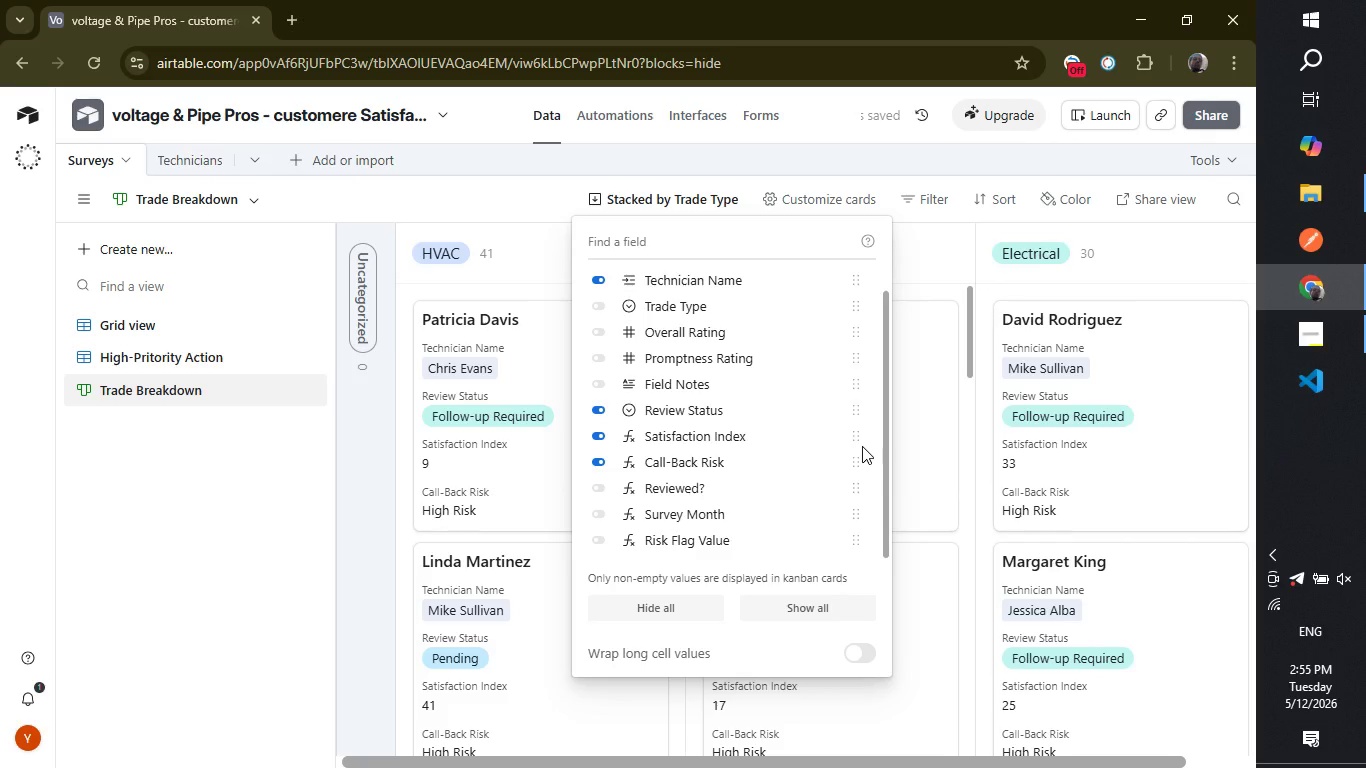 
left_click([234, 505])
 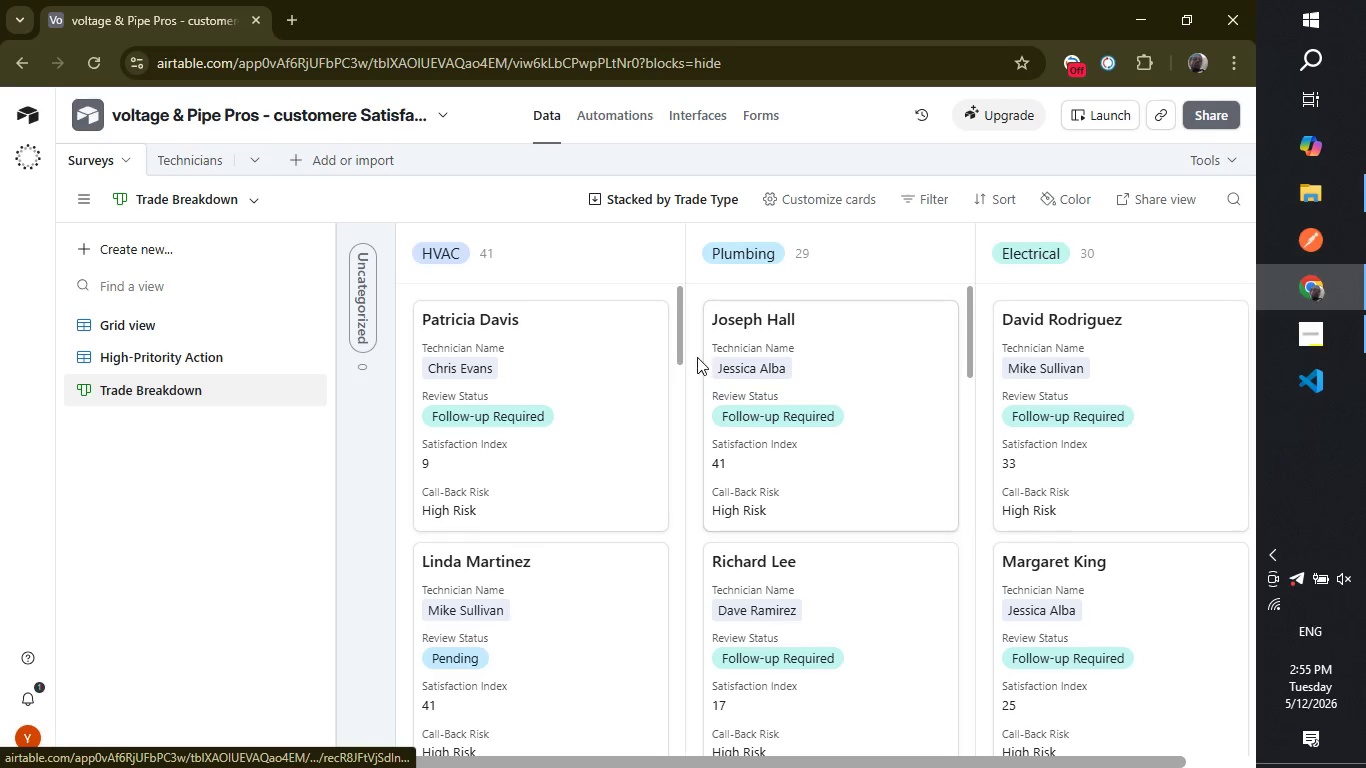 
left_click_drag(start_coordinate=[680, 342], to_coordinate=[676, 313])
 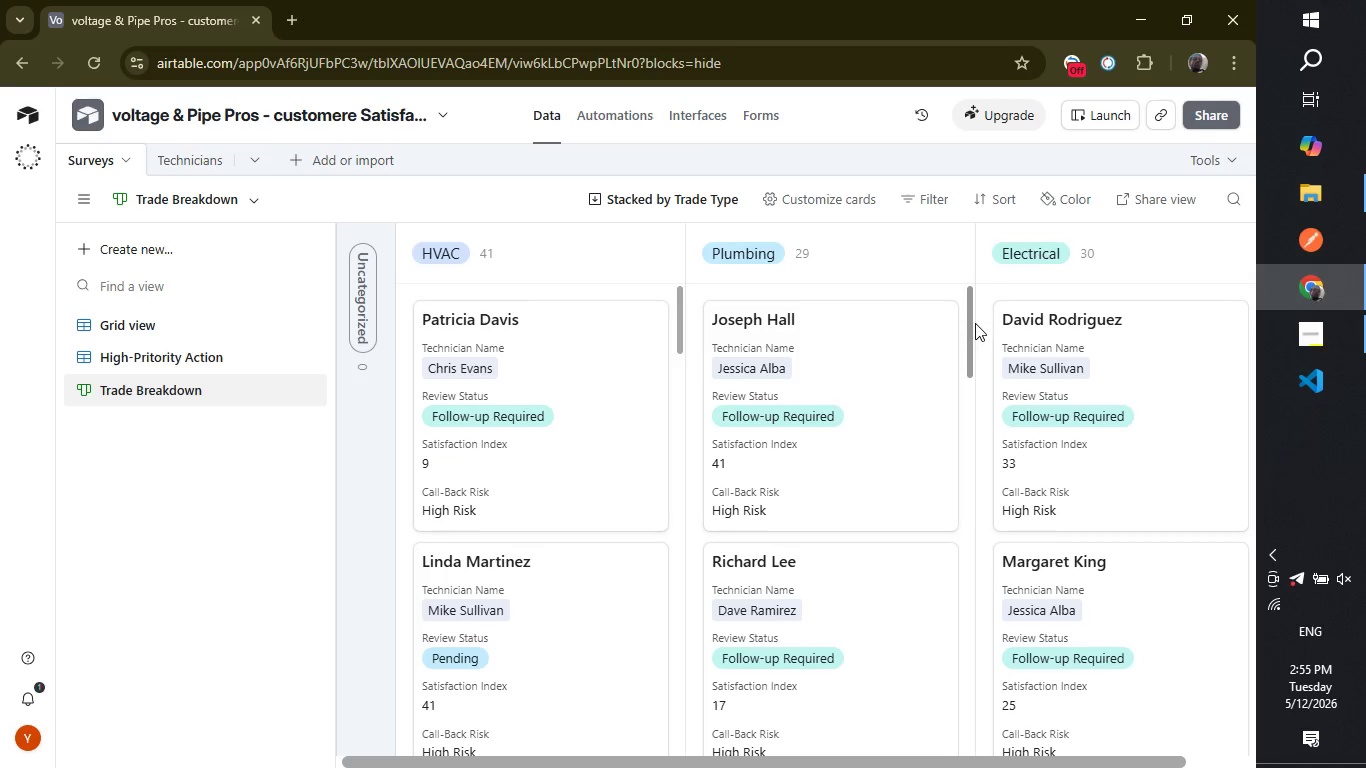 
left_click_drag(start_coordinate=[970, 323], to_coordinate=[975, 291])
 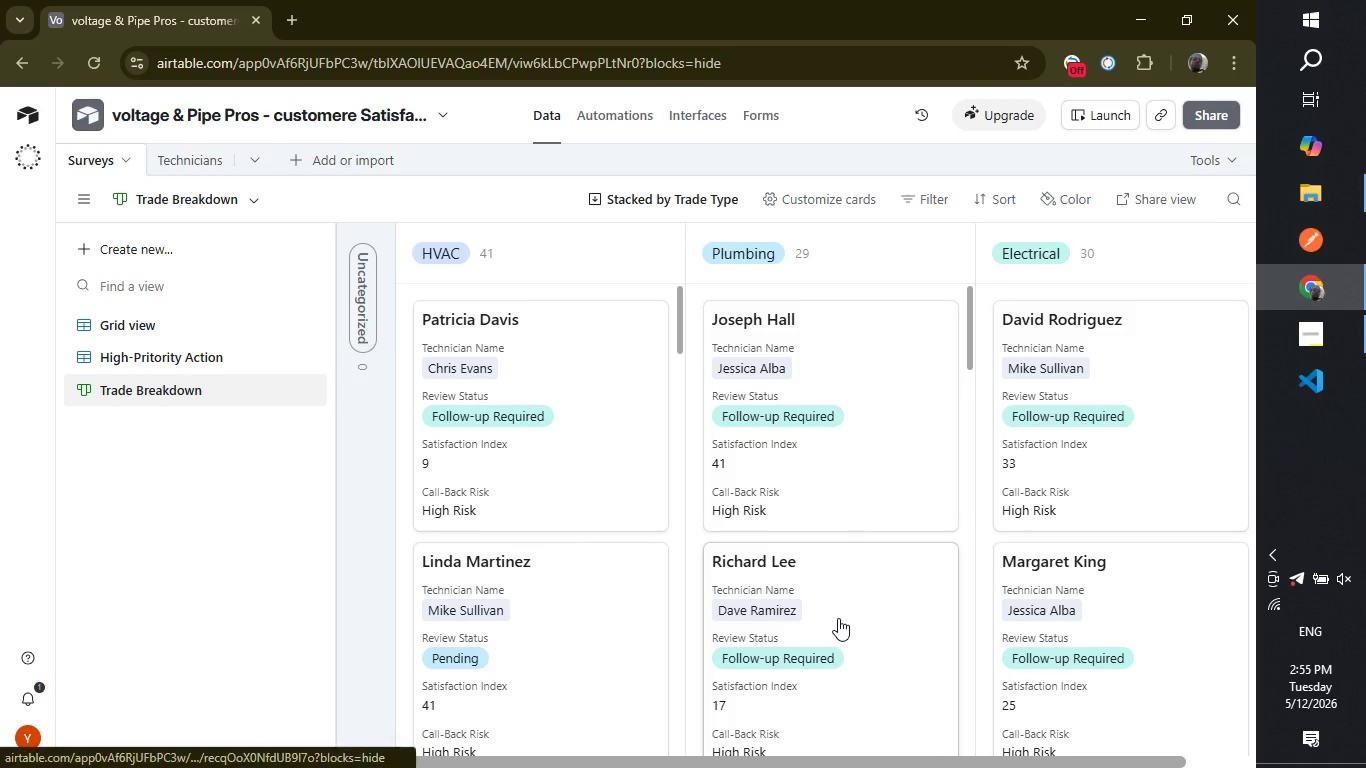 
left_click_drag(start_coordinate=[838, 618], to_coordinate=[841, 331])
 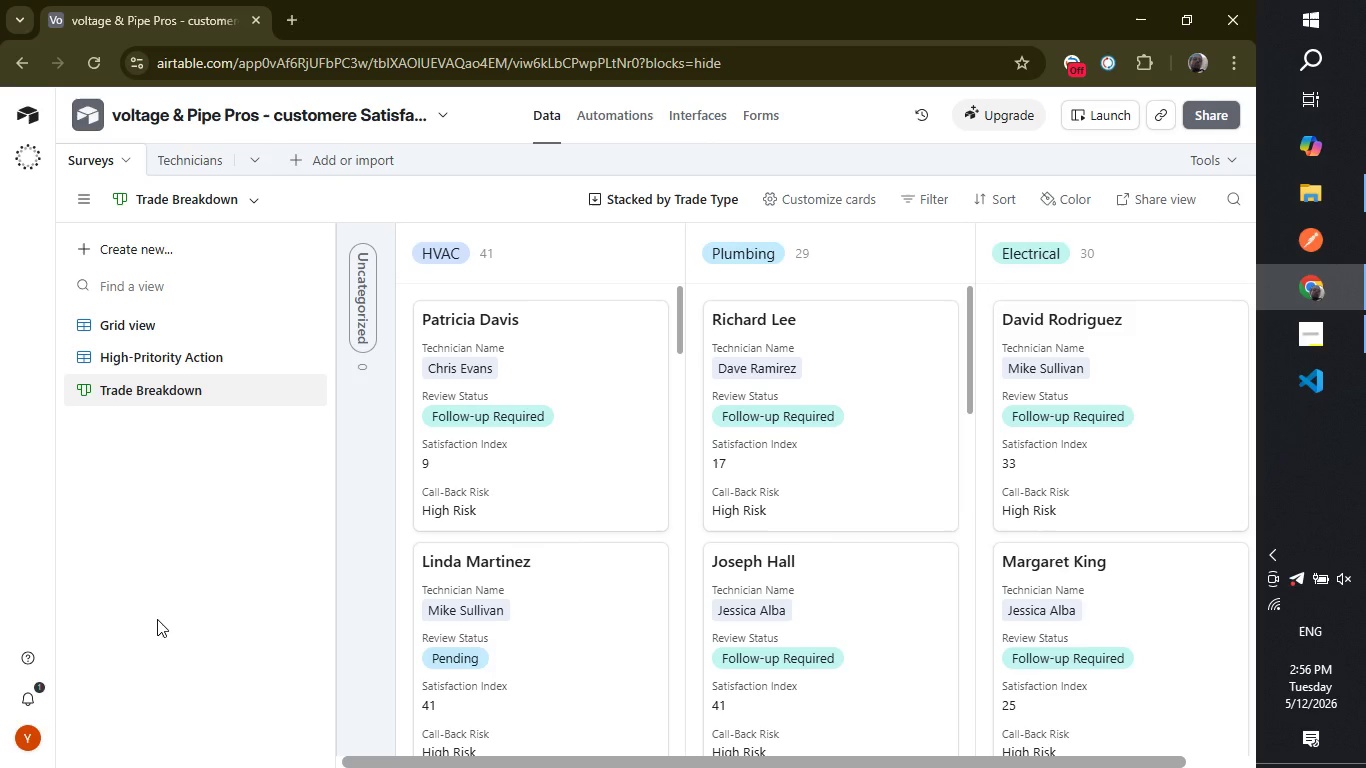 
wait(45.36)
 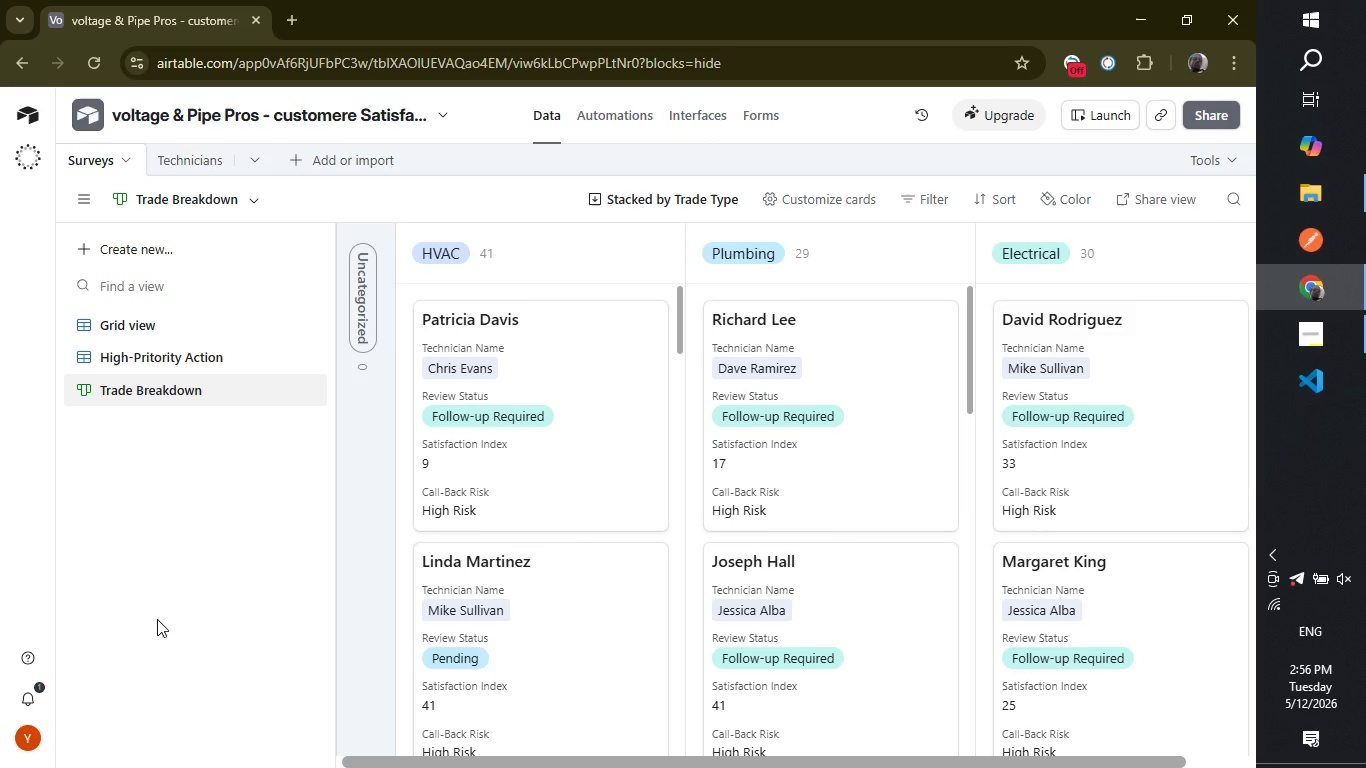 
left_click([422, 196])
 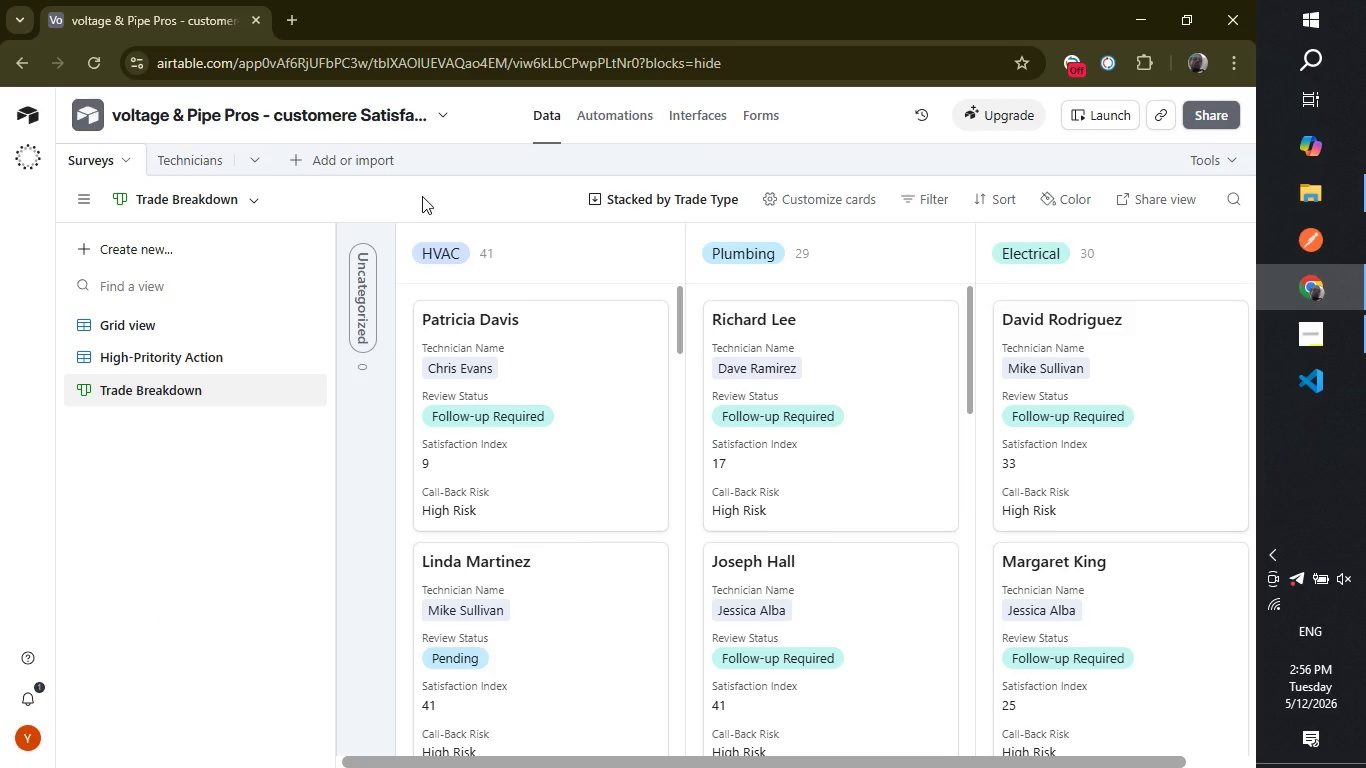 
wait(7.34)
 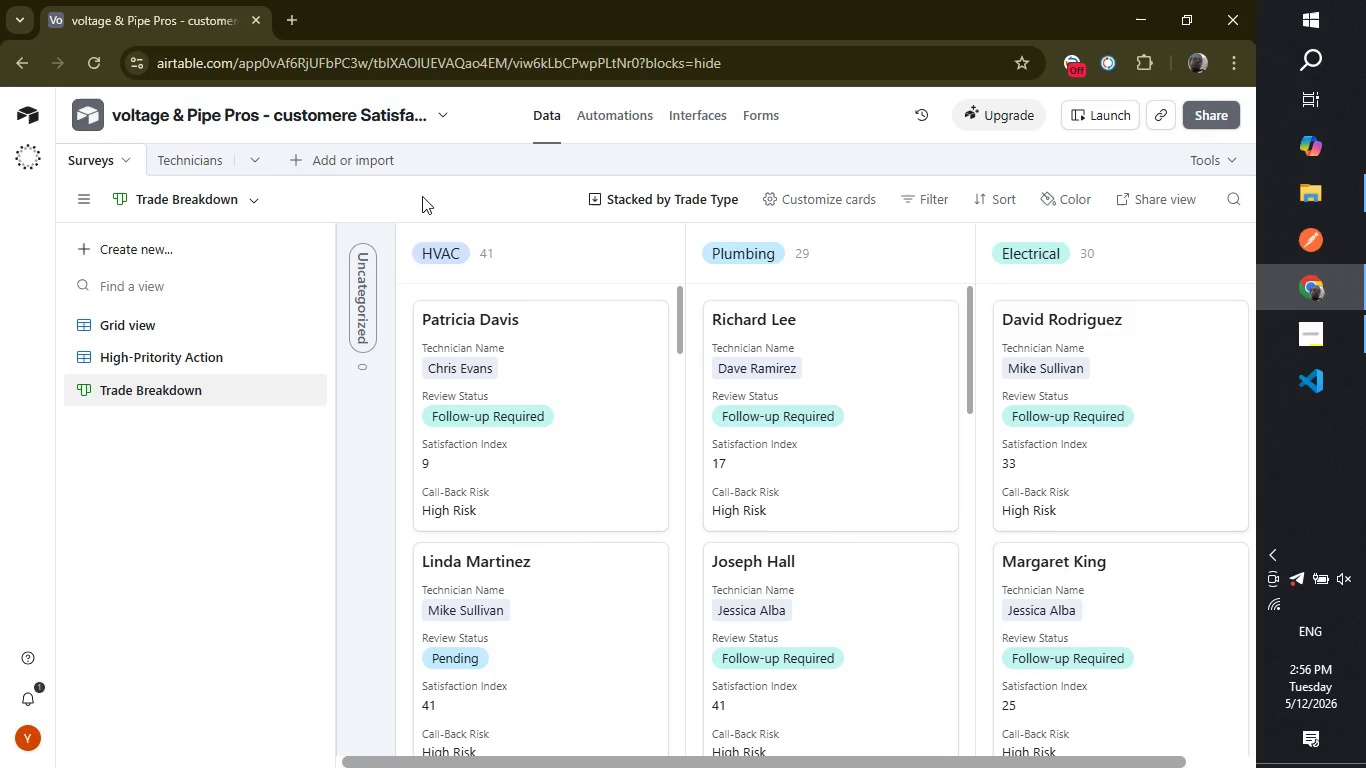 
left_click([422, 196])
 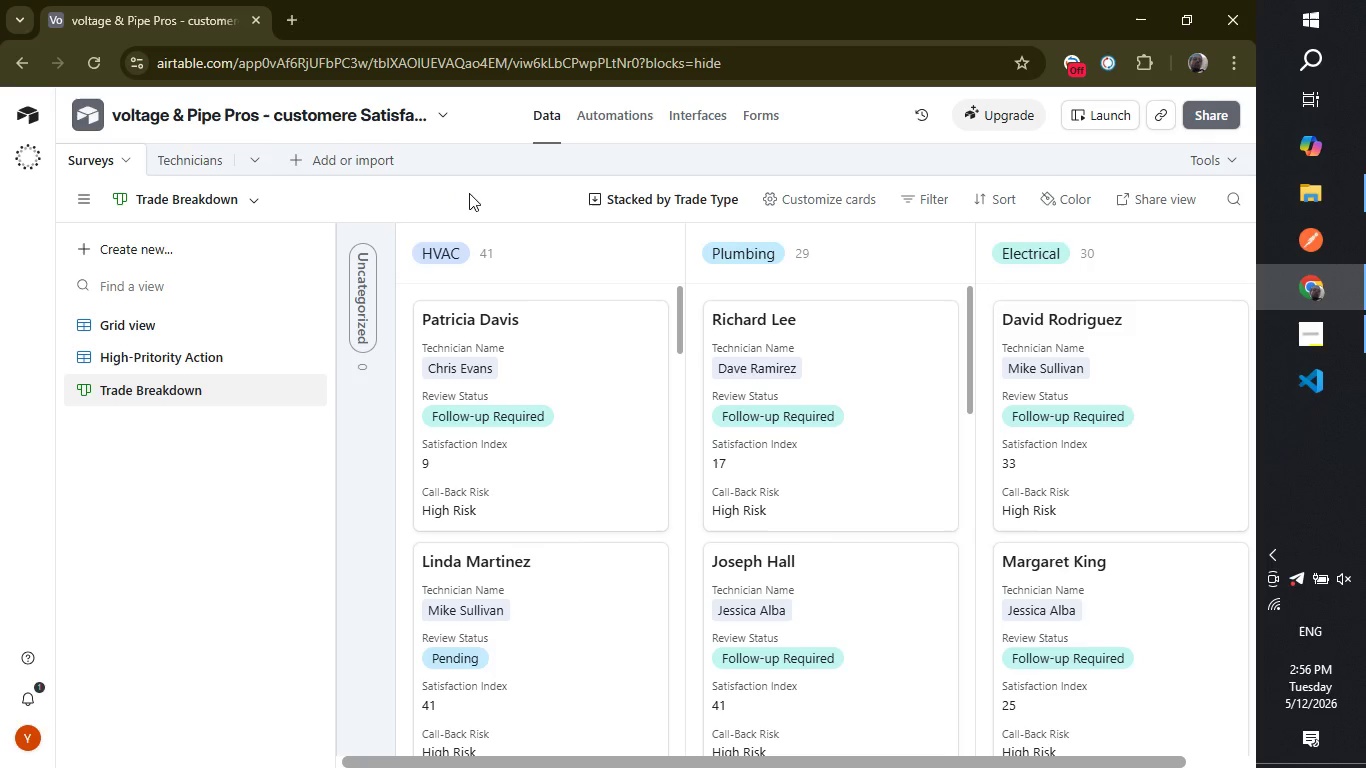 
left_click([468, 193])
 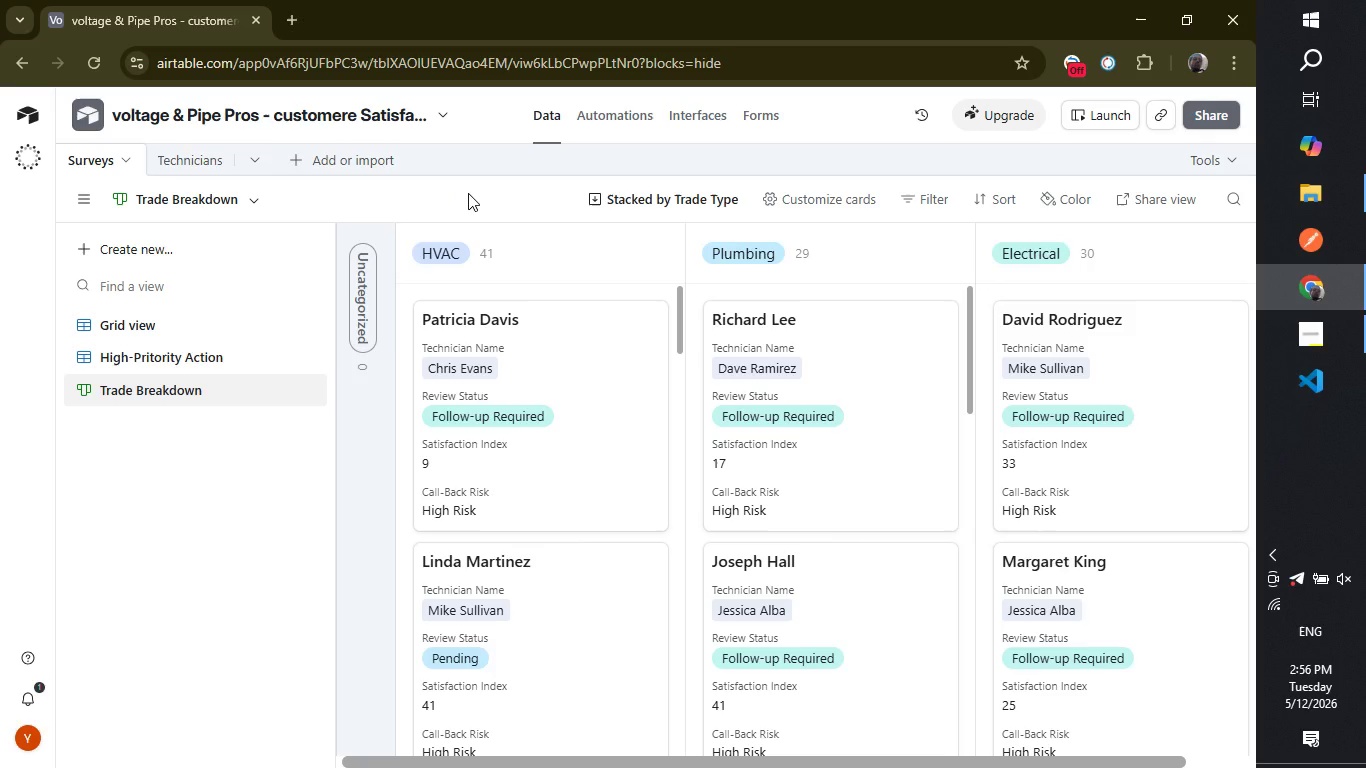 
wait(8.45)
 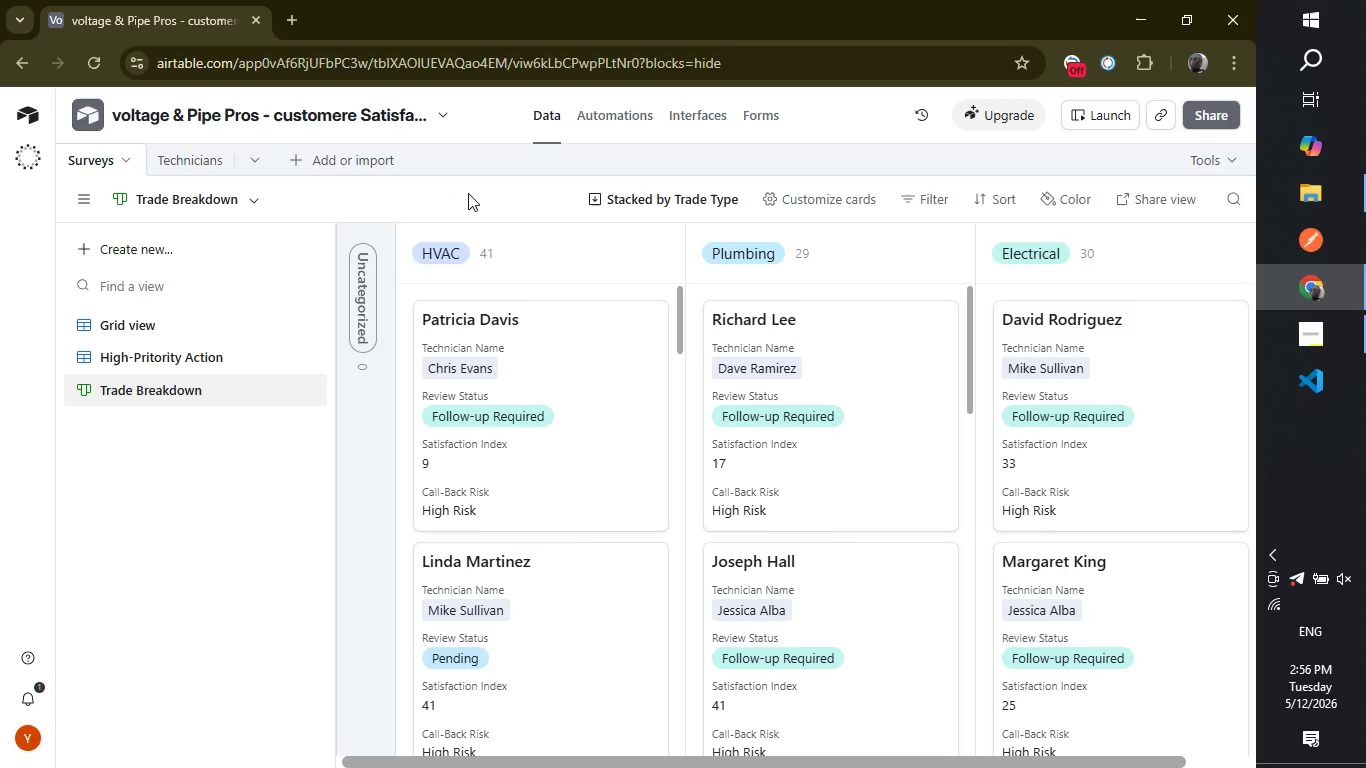 
left_click([607, 255])
 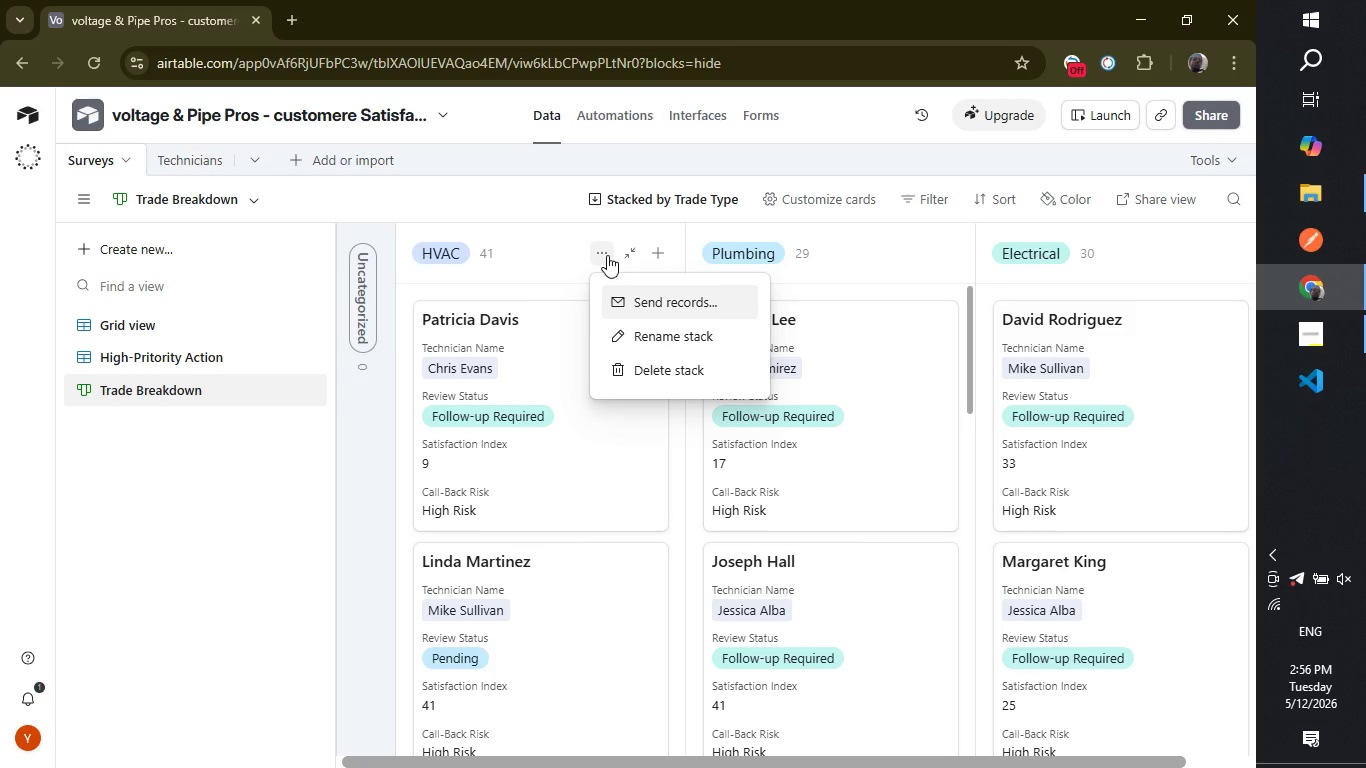 
left_click([220, 531])
 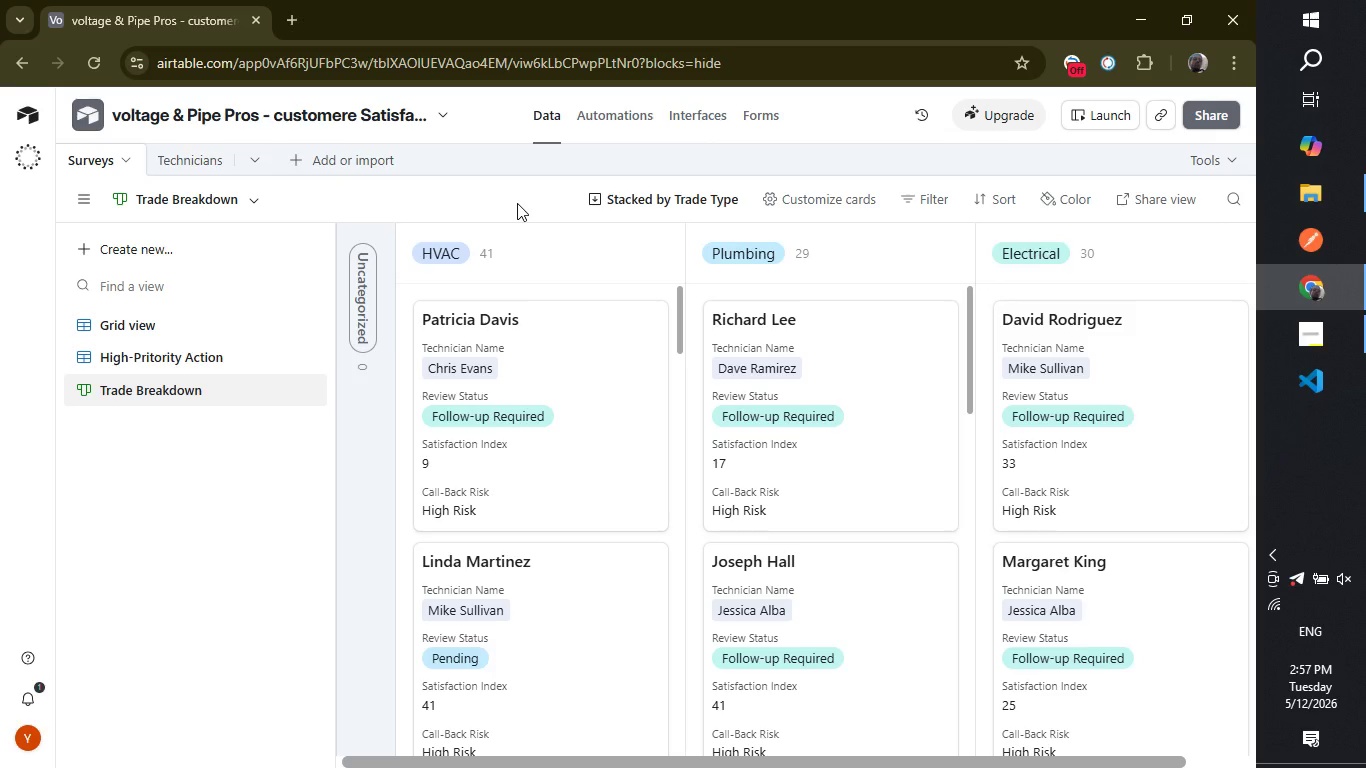 
wait(57.16)
 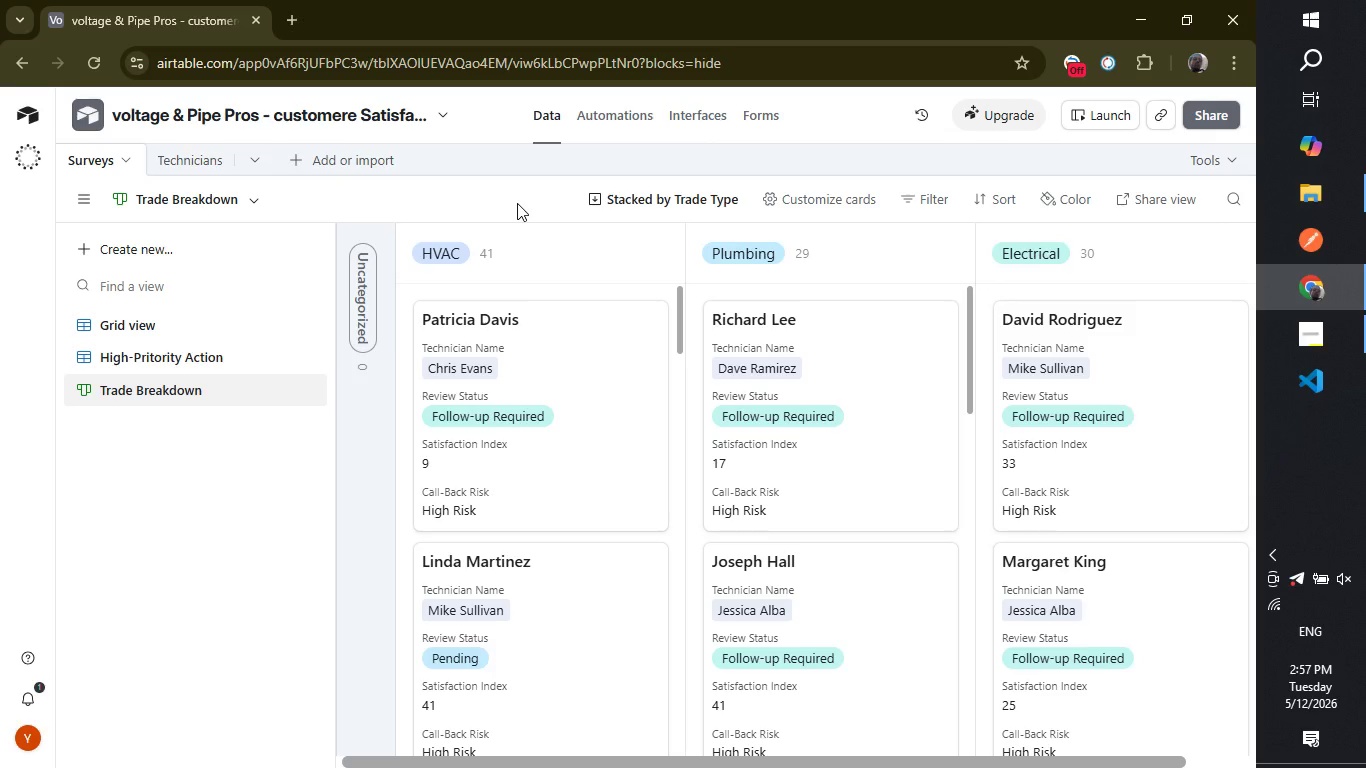 
left_click_drag(start_coordinate=[970, 348], to_coordinate=[970, 310])
 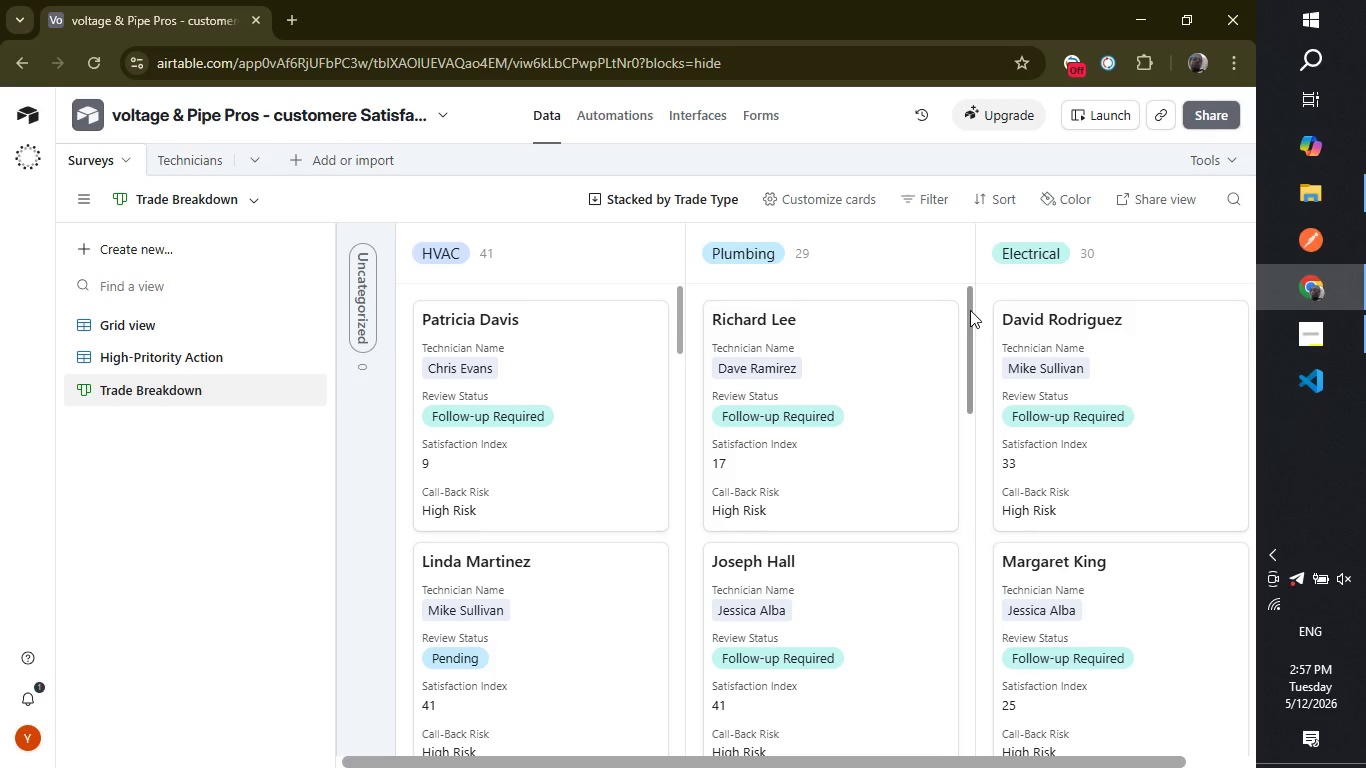 
left_click_drag(start_coordinate=[970, 310], to_coordinate=[967, 286])
 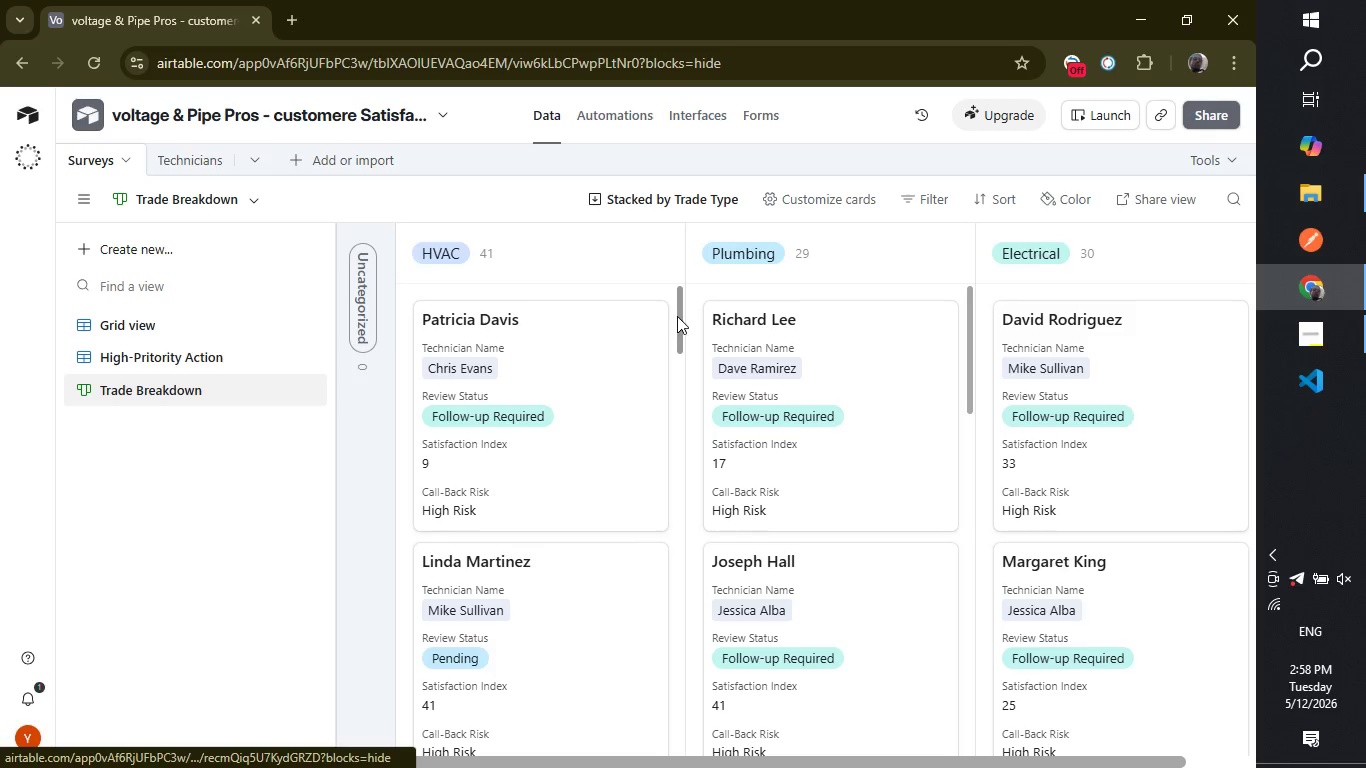 
left_click_drag(start_coordinate=[679, 319], to_coordinate=[680, 293])
 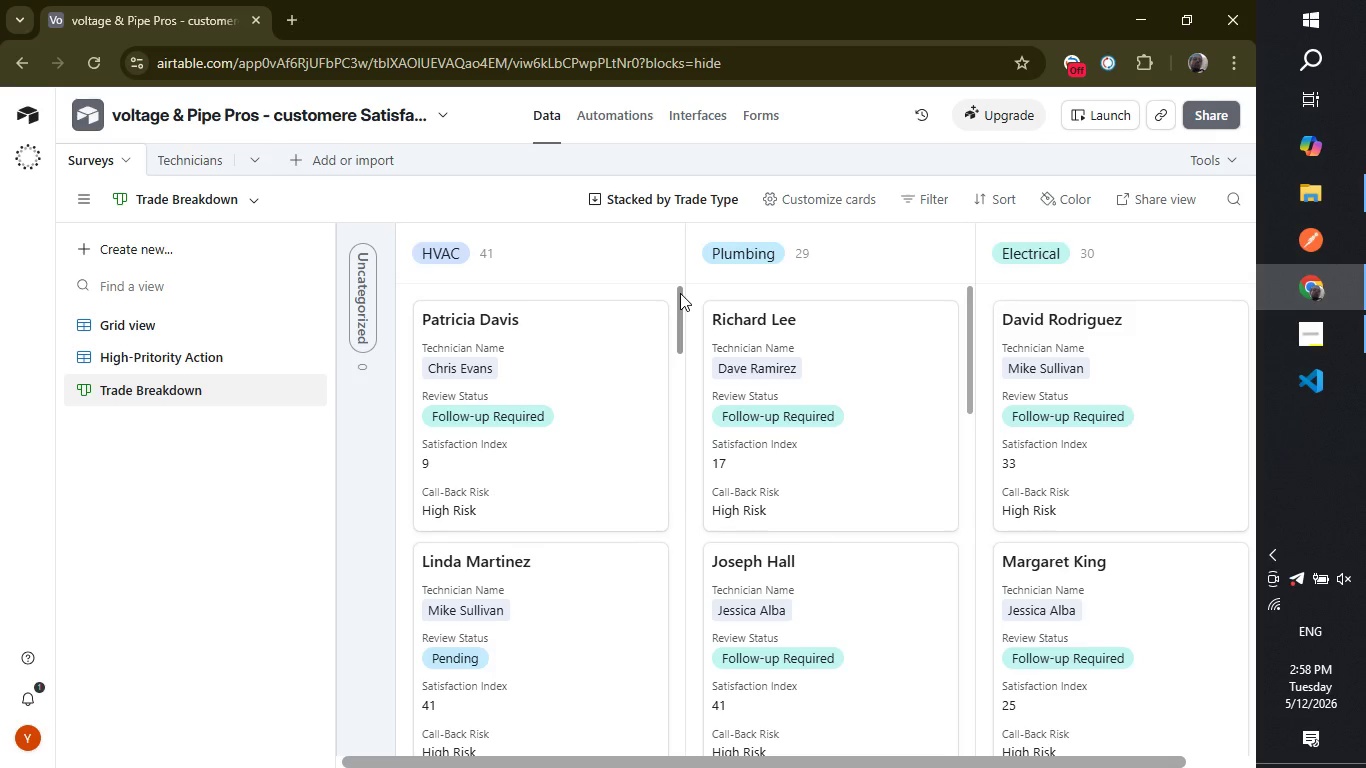 
wait(7.92)
 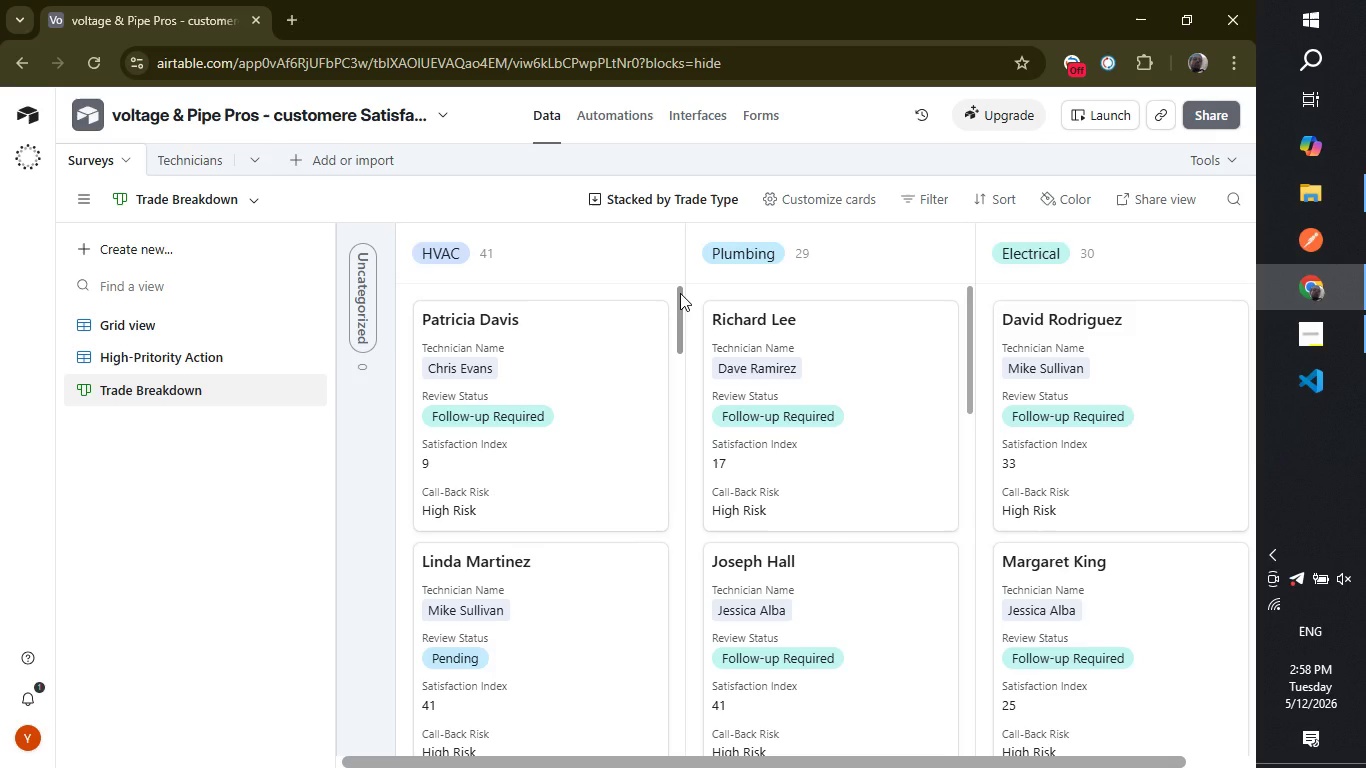 
left_click_drag(start_coordinate=[975, 373], to_coordinate=[977, 354])
 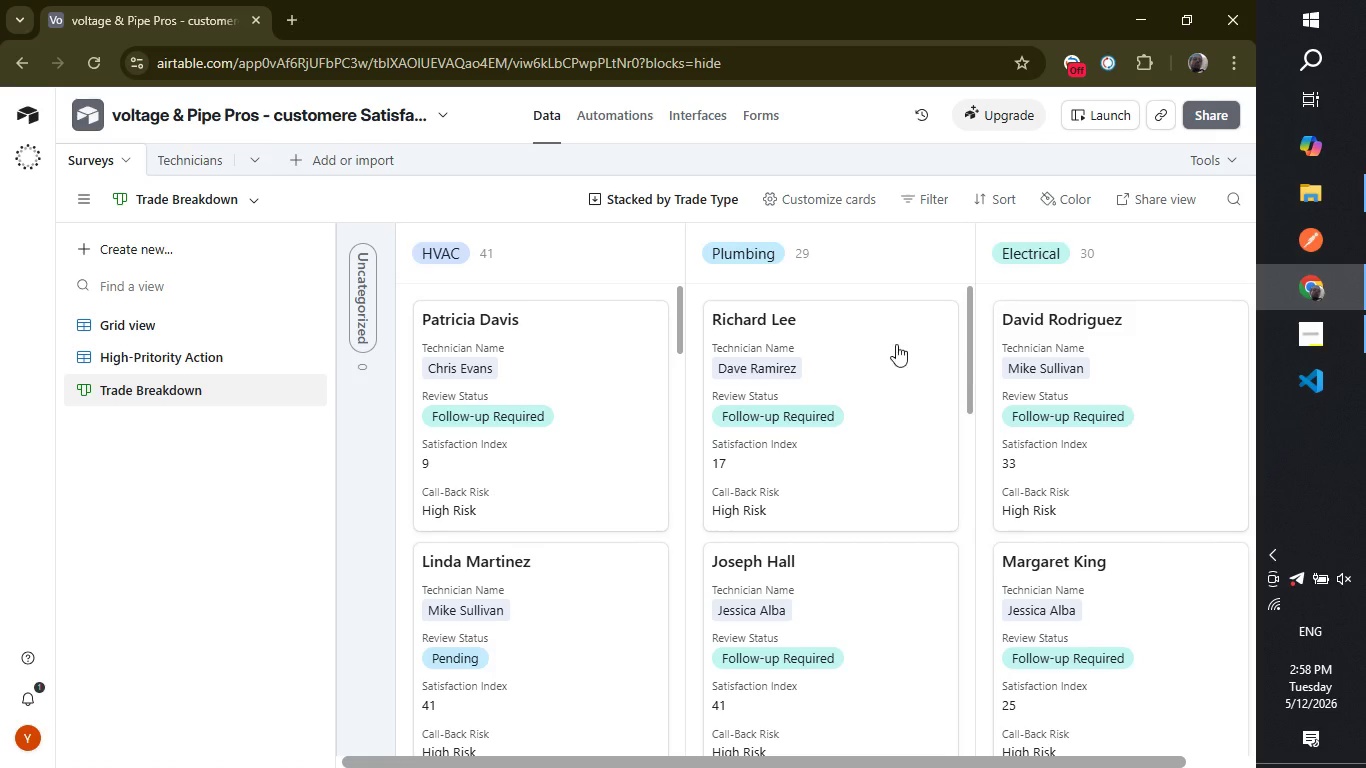 
mouse_move([836, 320])
 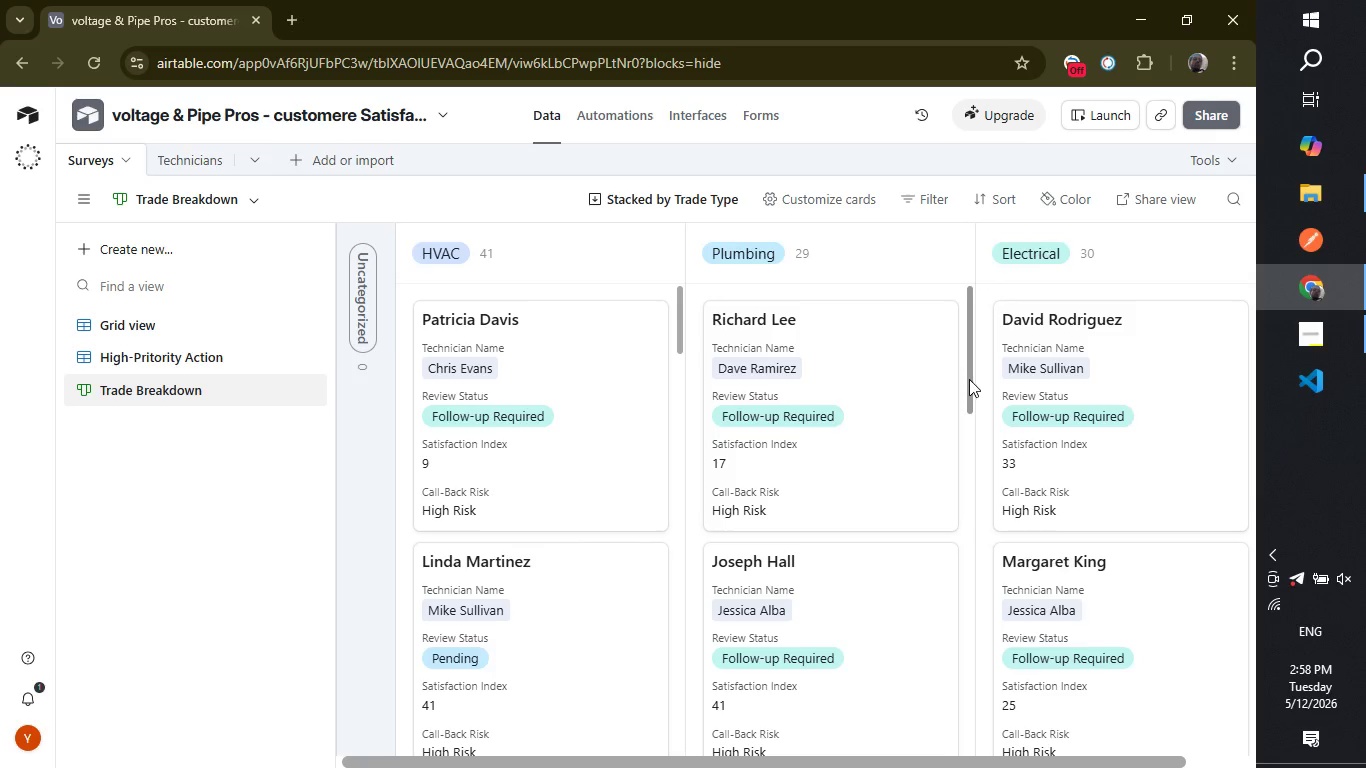 
left_click_drag(start_coordinate=[969, 379], to_coordinate=[970, 364])
 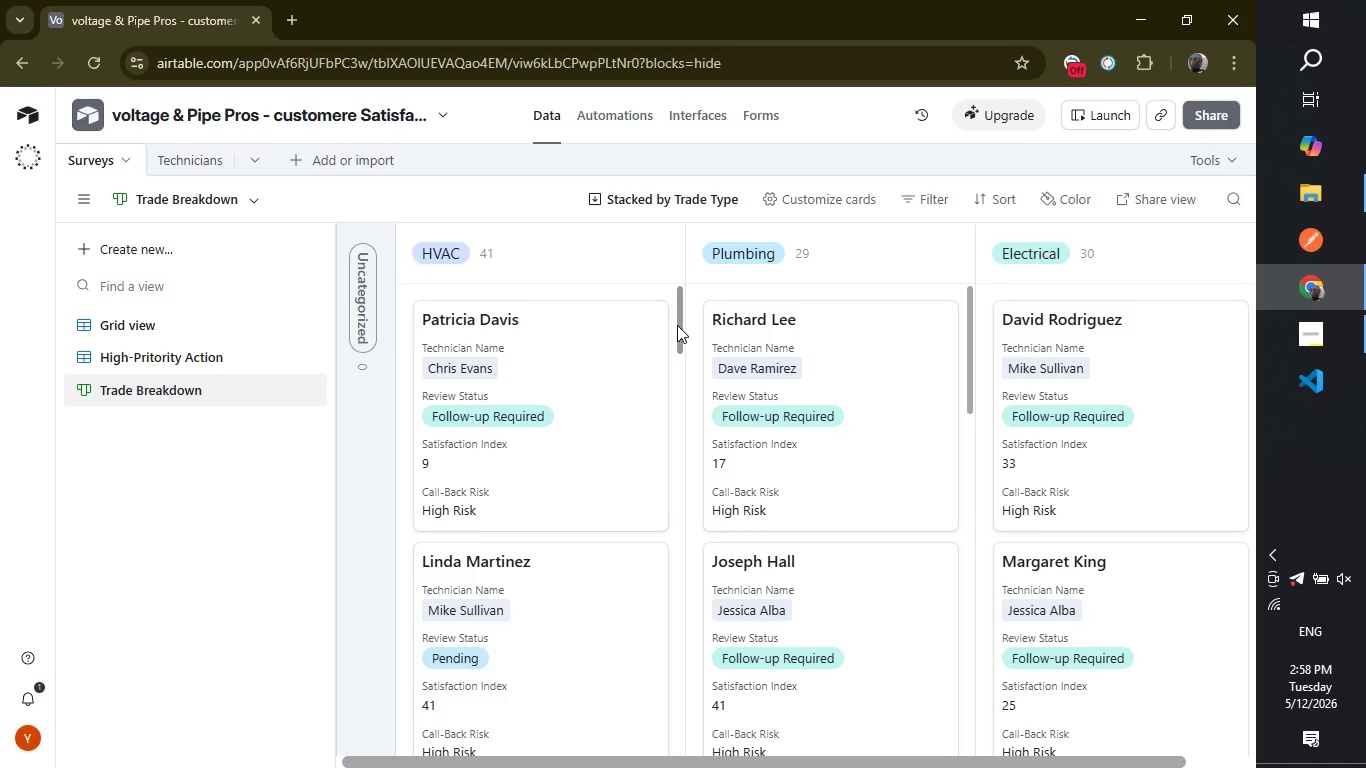 
double_click([677, 325])
 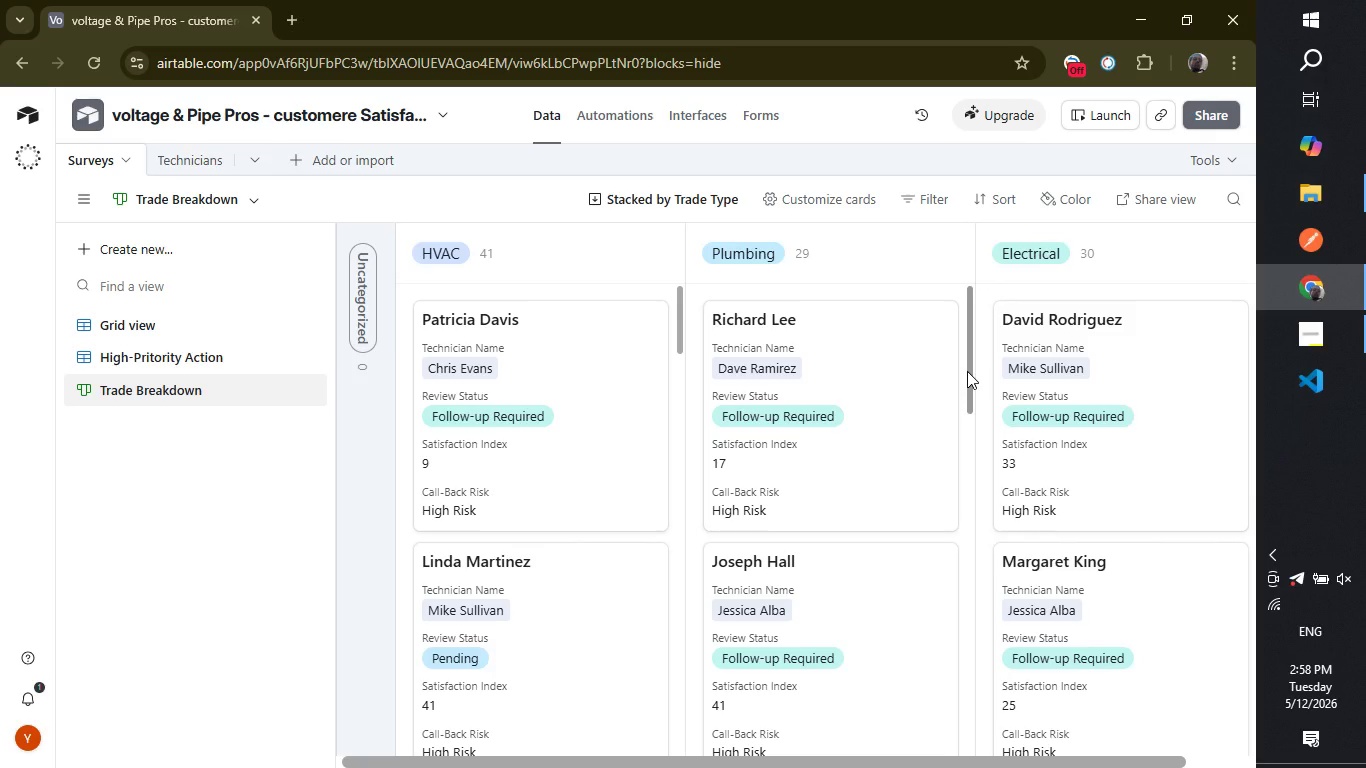 
wait(9.05)
 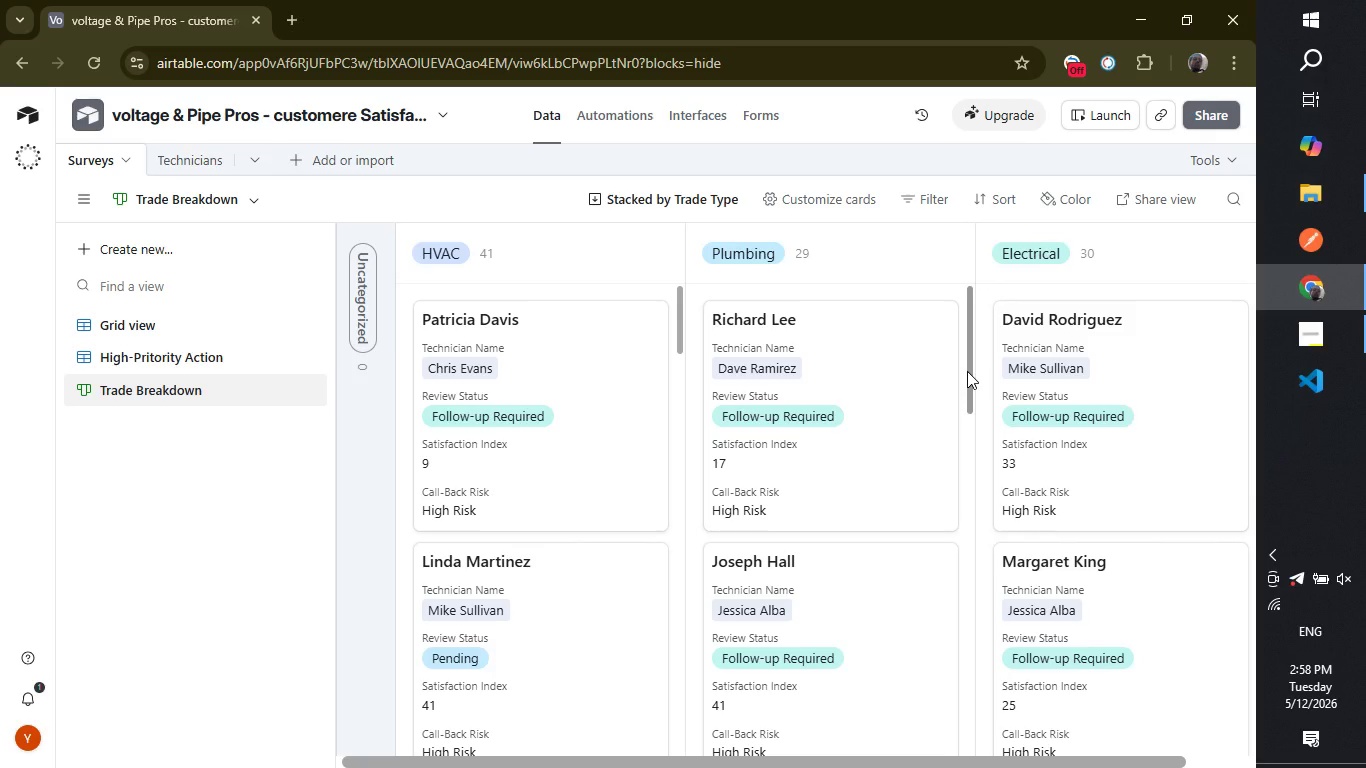 
left_click_drag(start_coordinate=[968, 382], to_coordinate=[968, 376])
 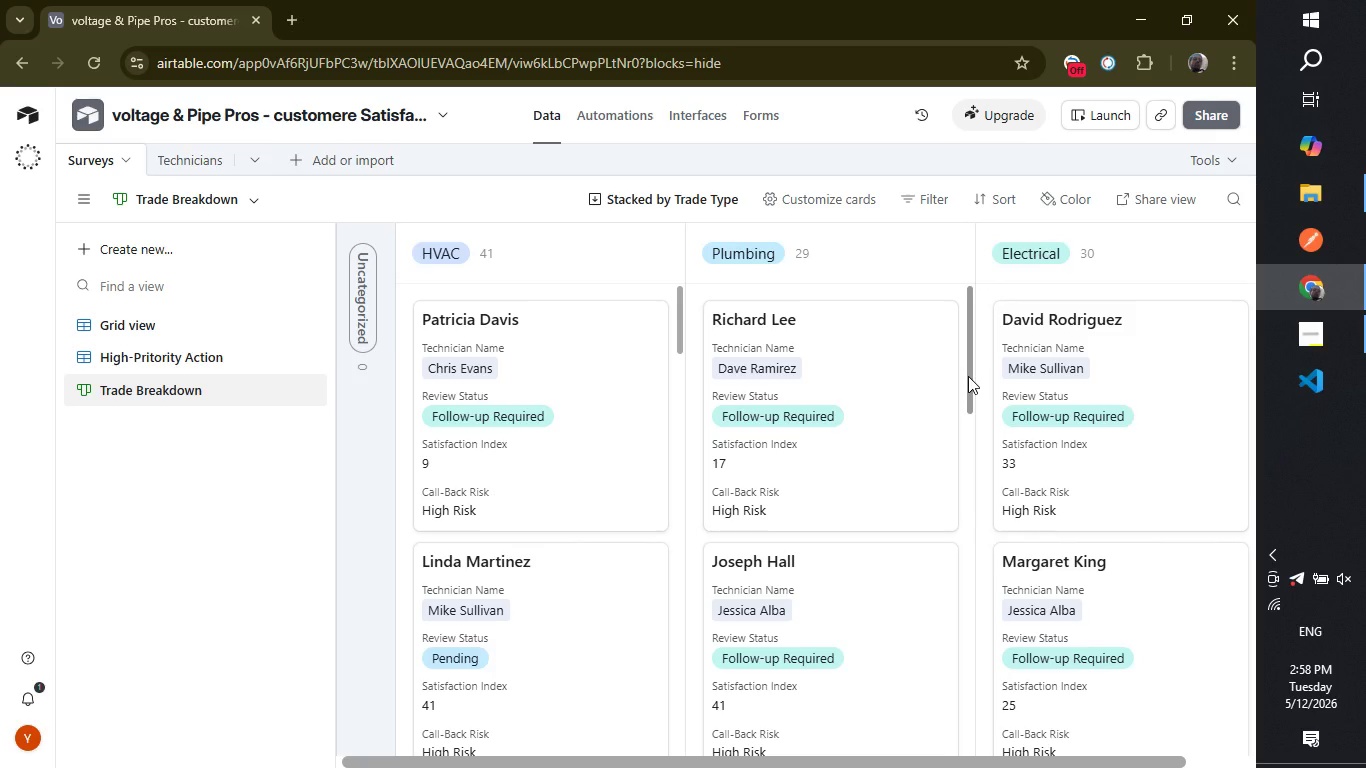 
left_click_drag(start_coordinate=[968, 377], to_coordinate=[960, 318])
 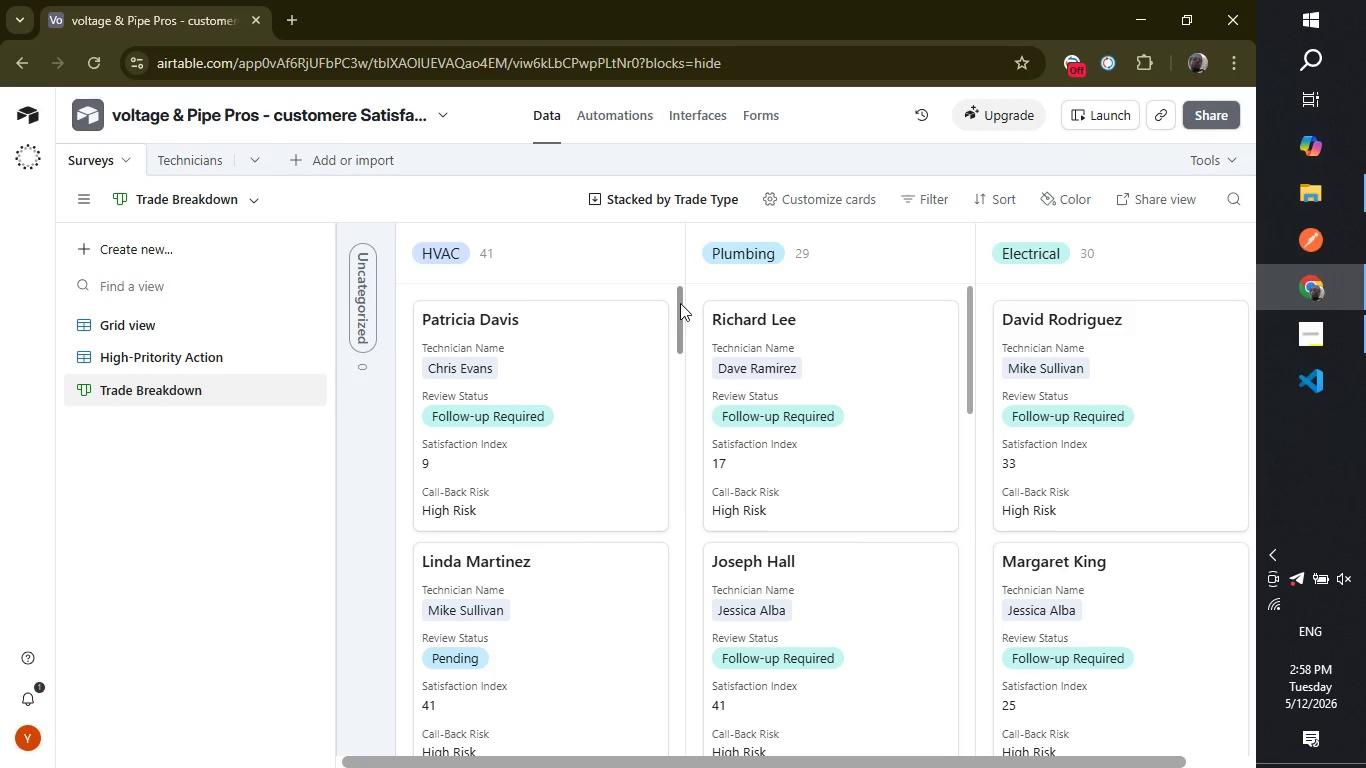 
left_click_drag(start_coordinate=[680, 304], to_coordinate=[677, 285])
 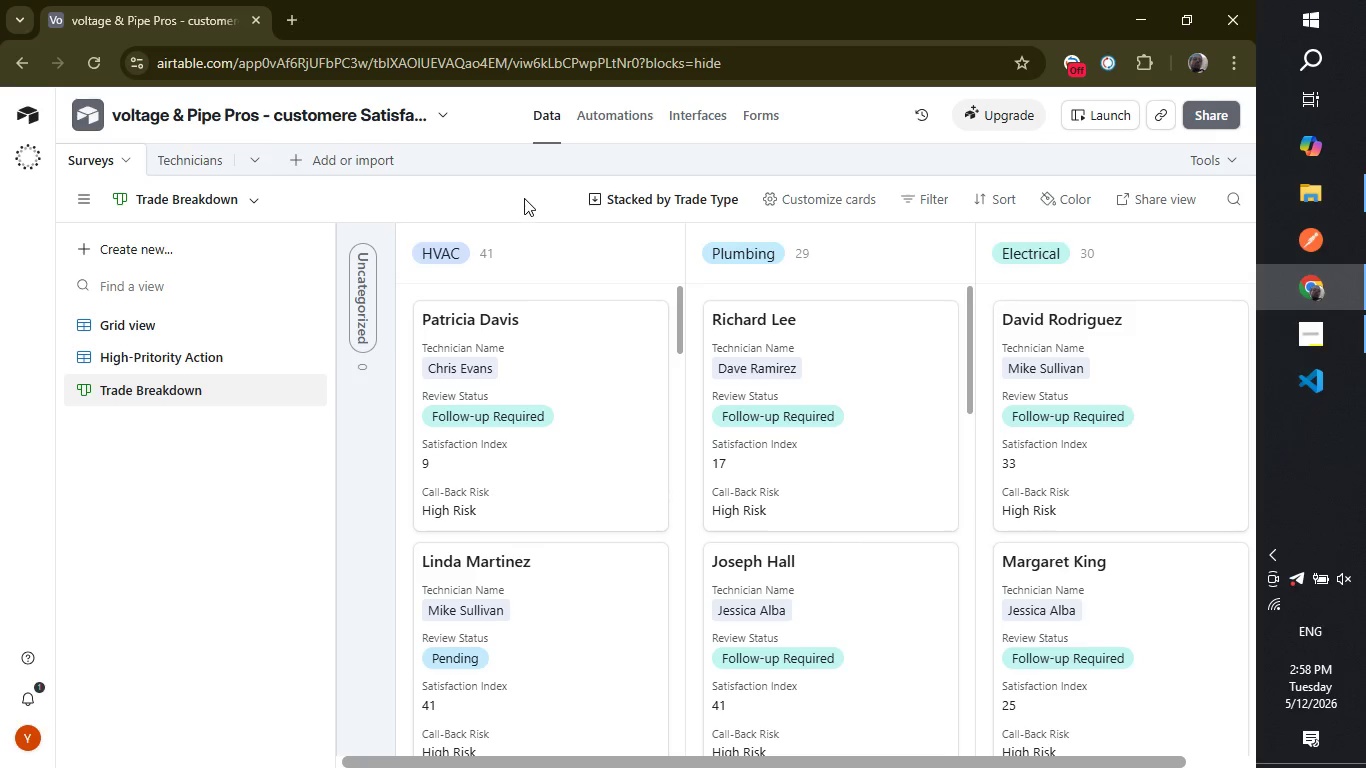 
left_click([524, 197])
 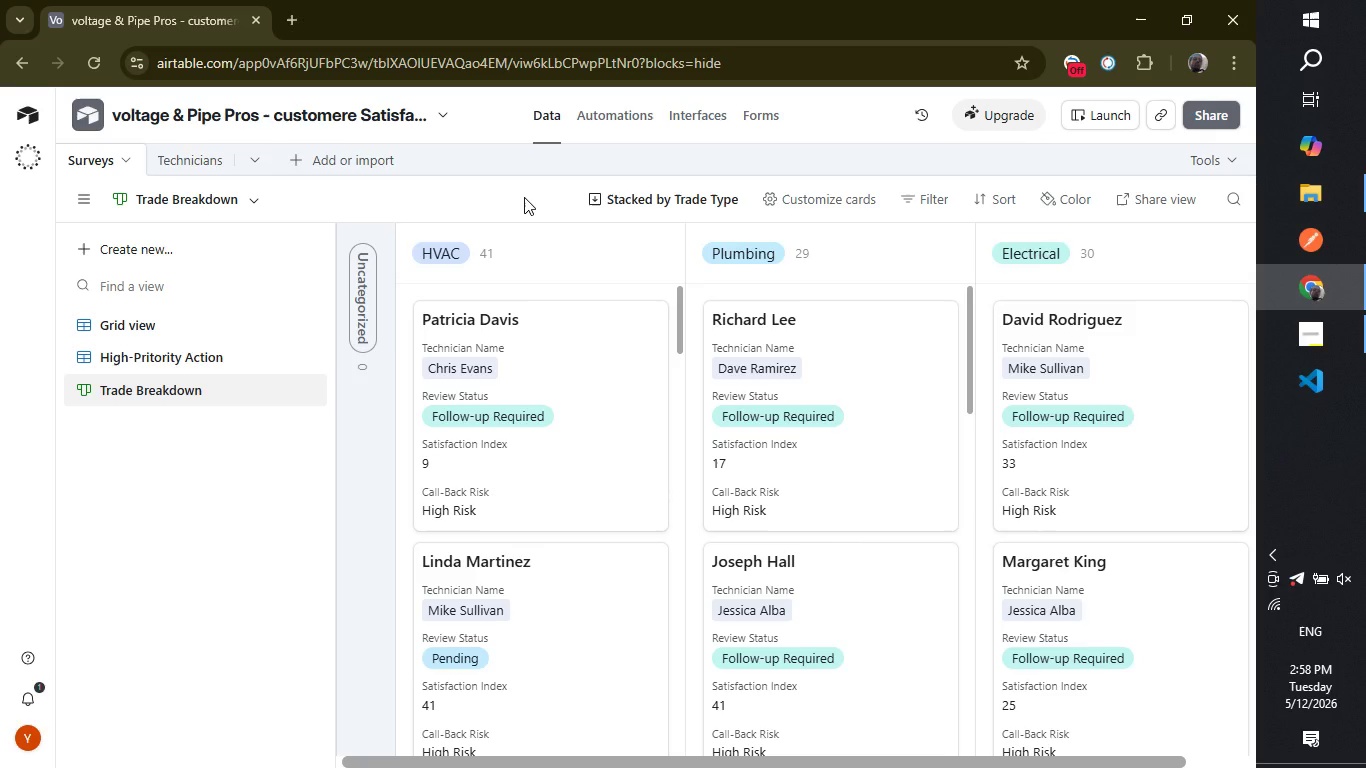 
wait(19.88)
 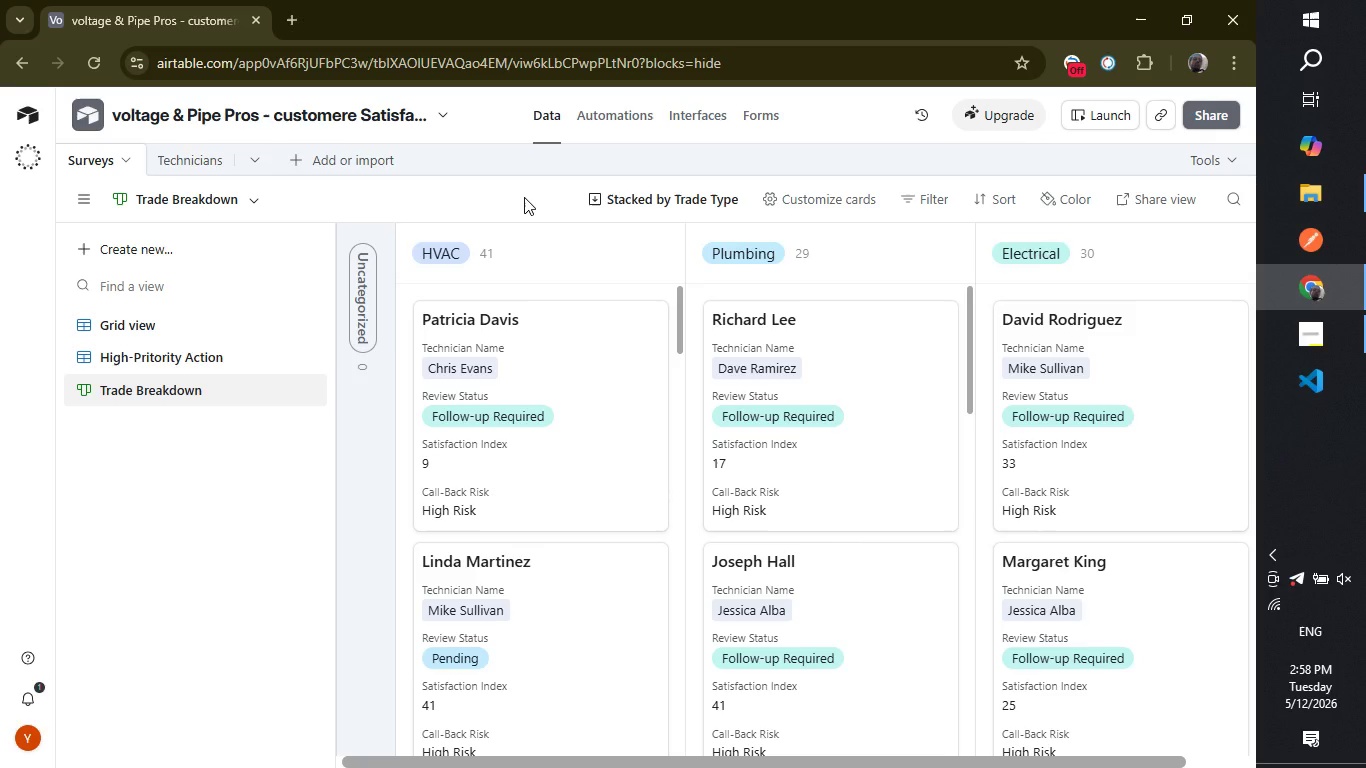 
left_click([526, 210])
 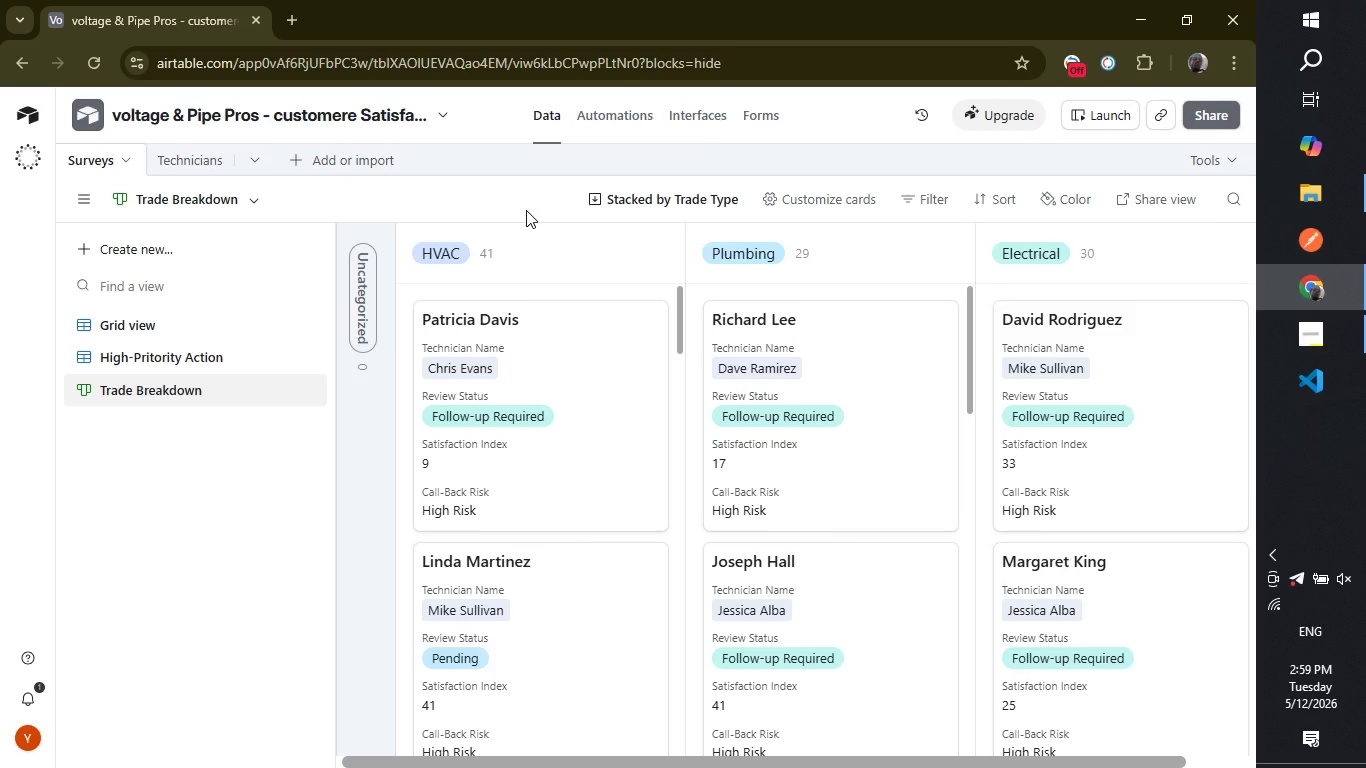 
wait(9.5)
 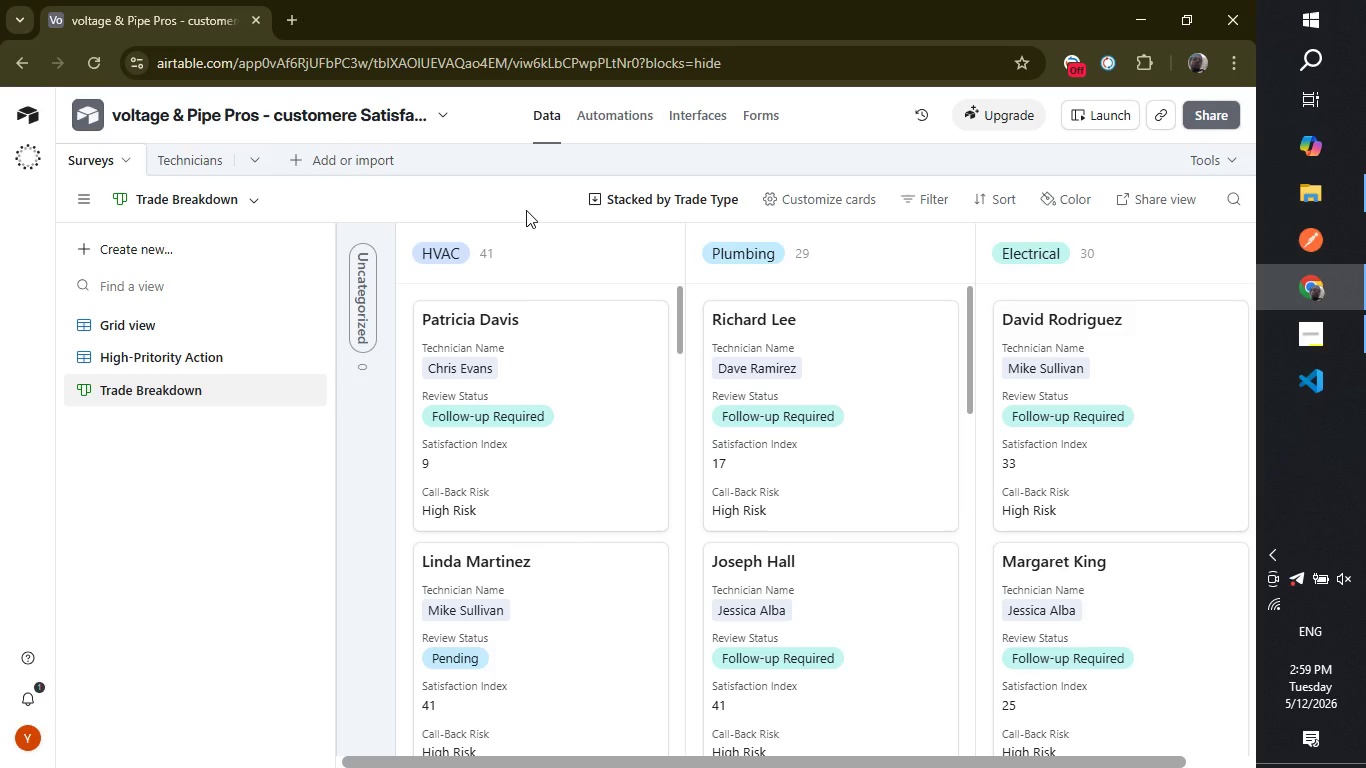 
left_click([196, 165])
 